 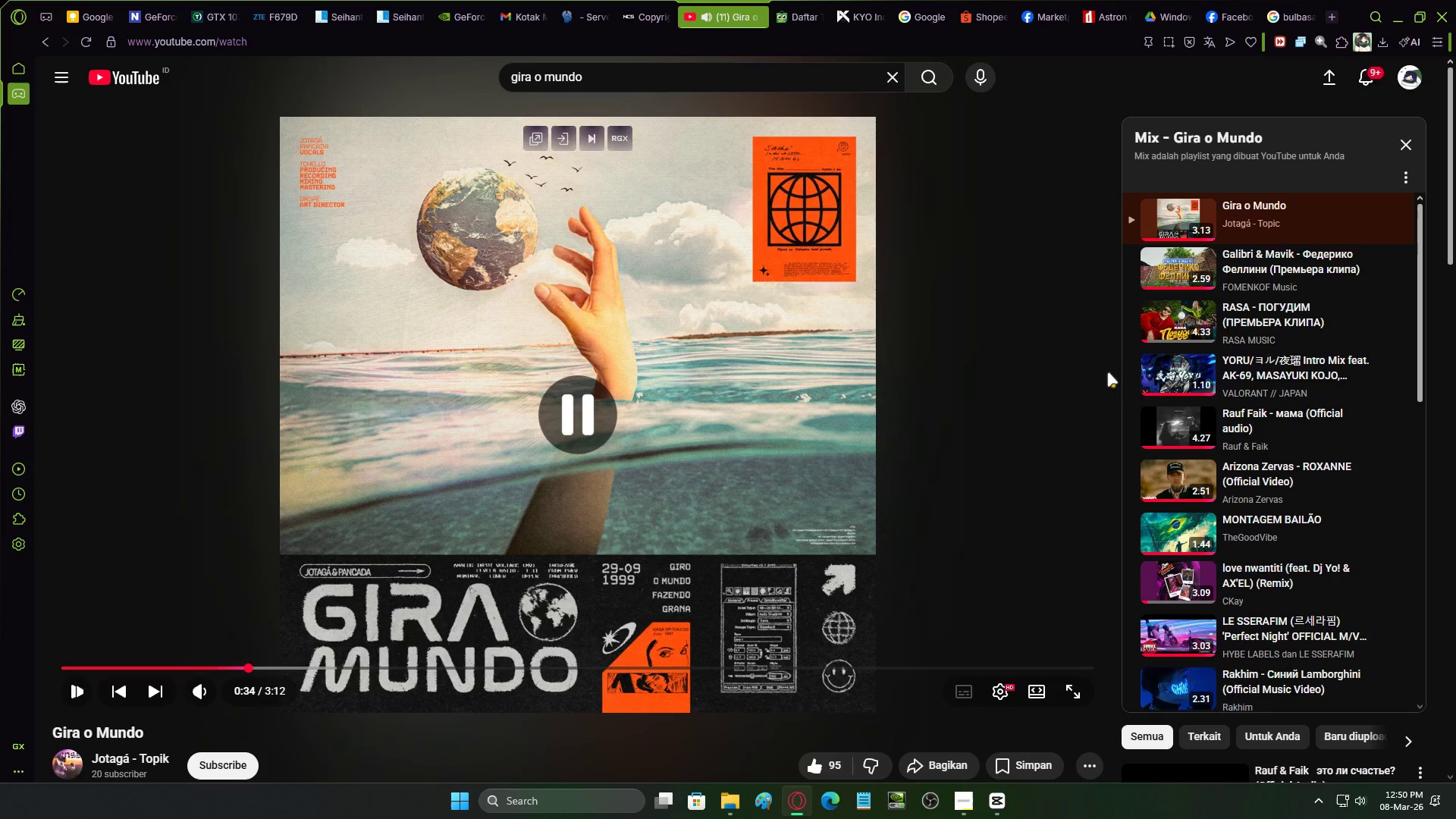 
scroll: coordinate [1279, 462], scroll_direction: down, amount: 3.0
 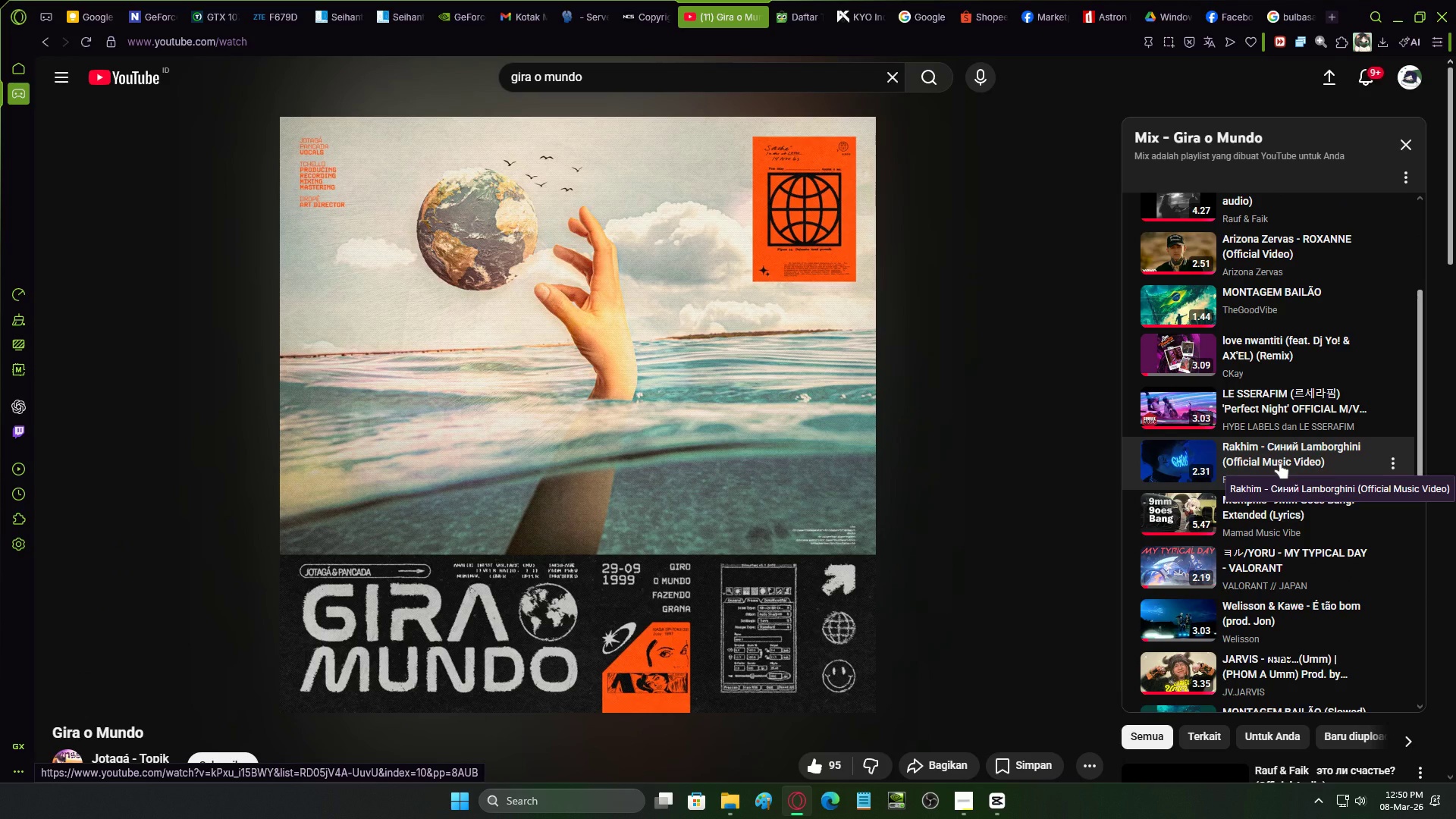 
left_click([1279, 463])
 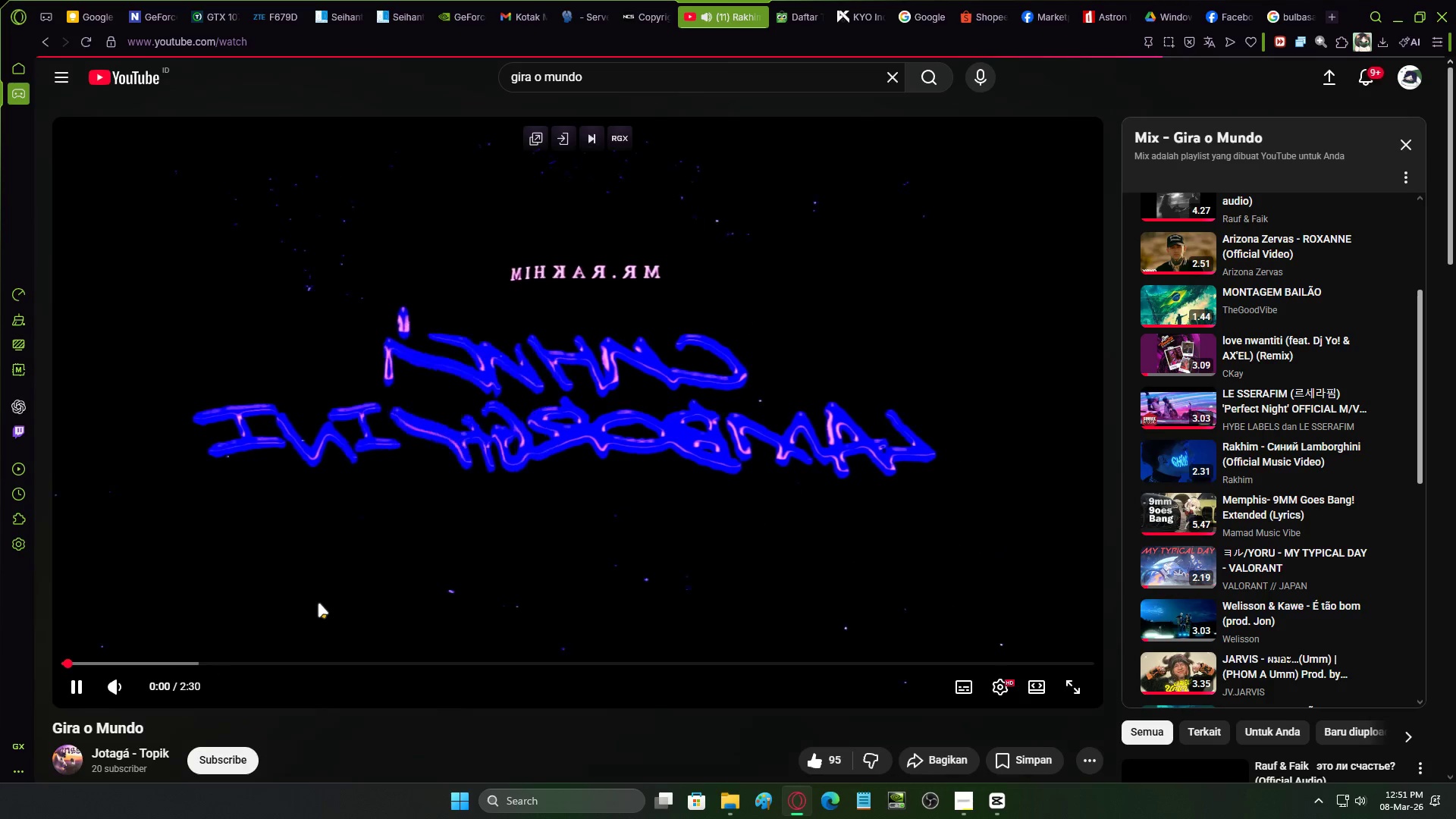 
left_click([165, 659])
 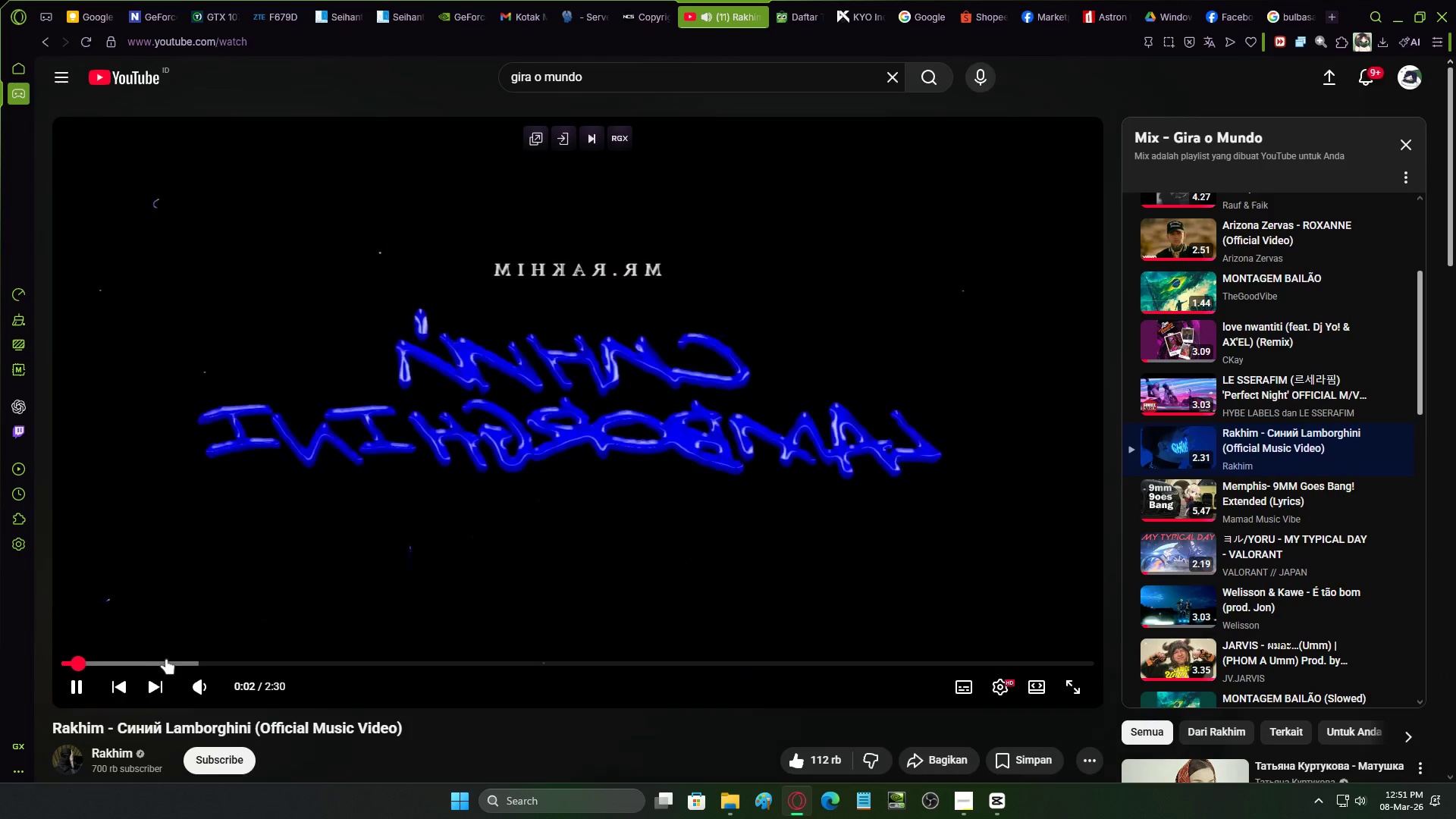 
left_click([165, 659])
 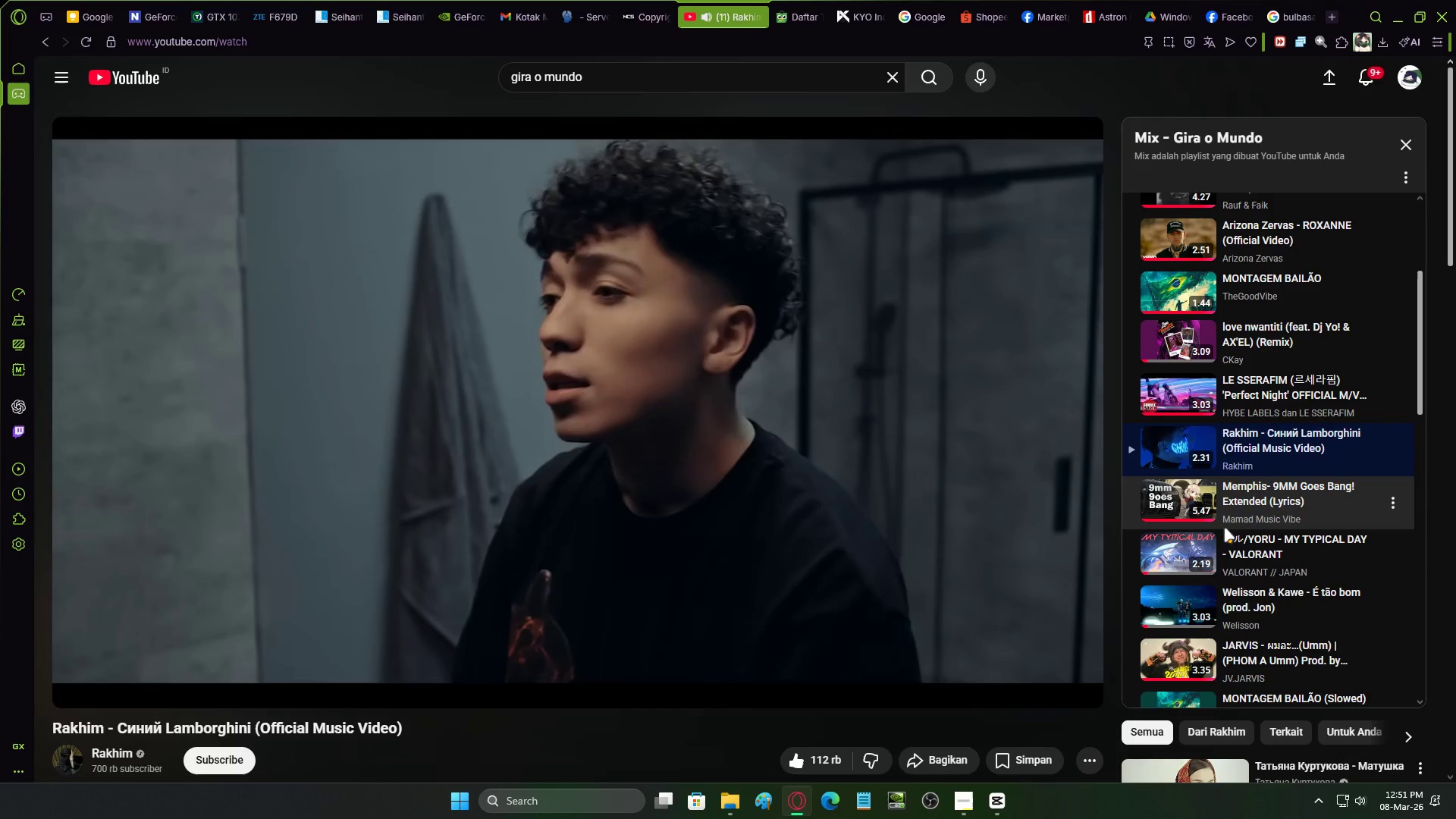 
scroll: coordinate [1194, 584], scroll_direction: down, amount: 2.0
 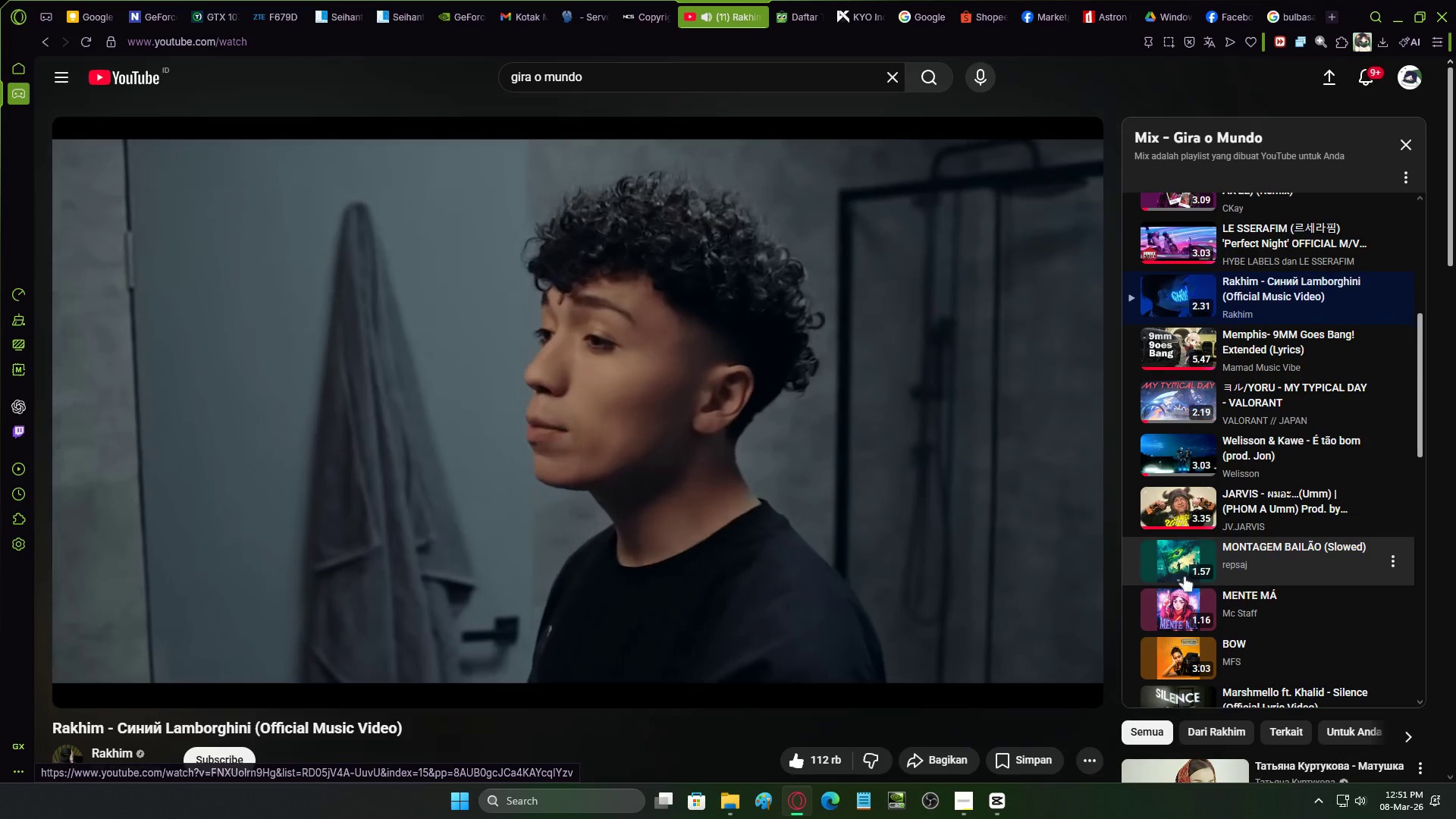 
left_click([830, 516])
 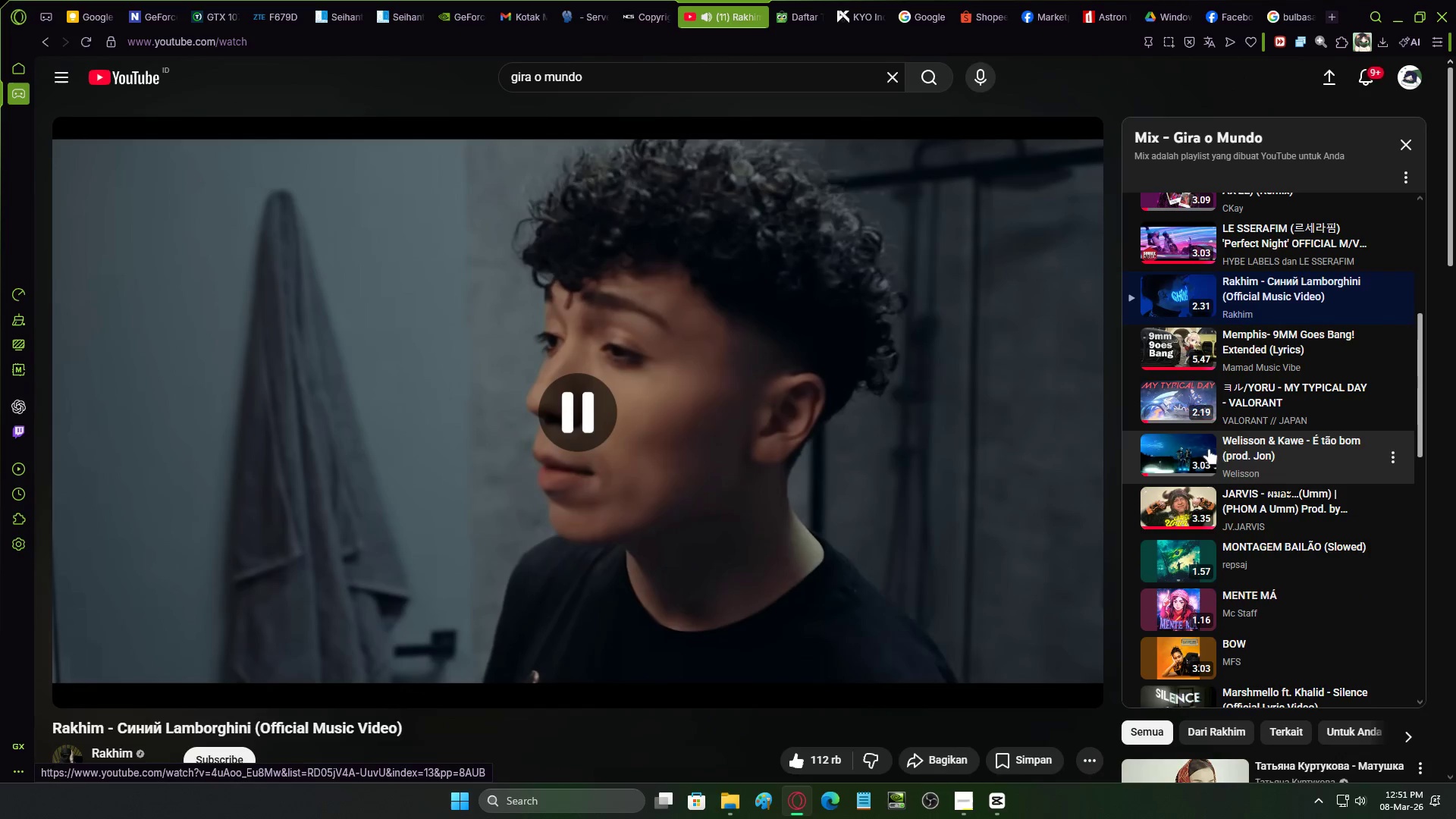 
left_click([728, 401])
 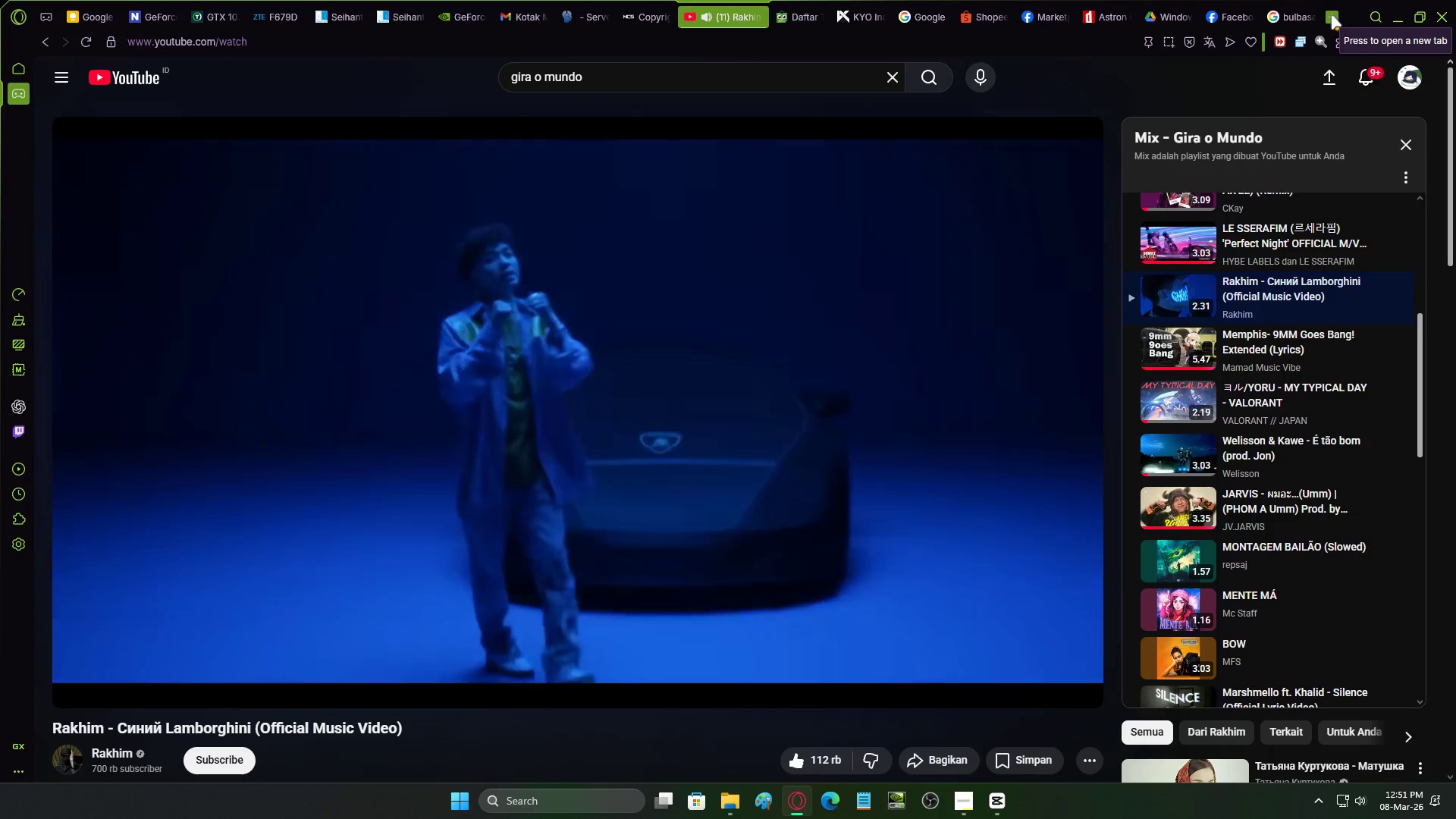 
wait(7.25)
 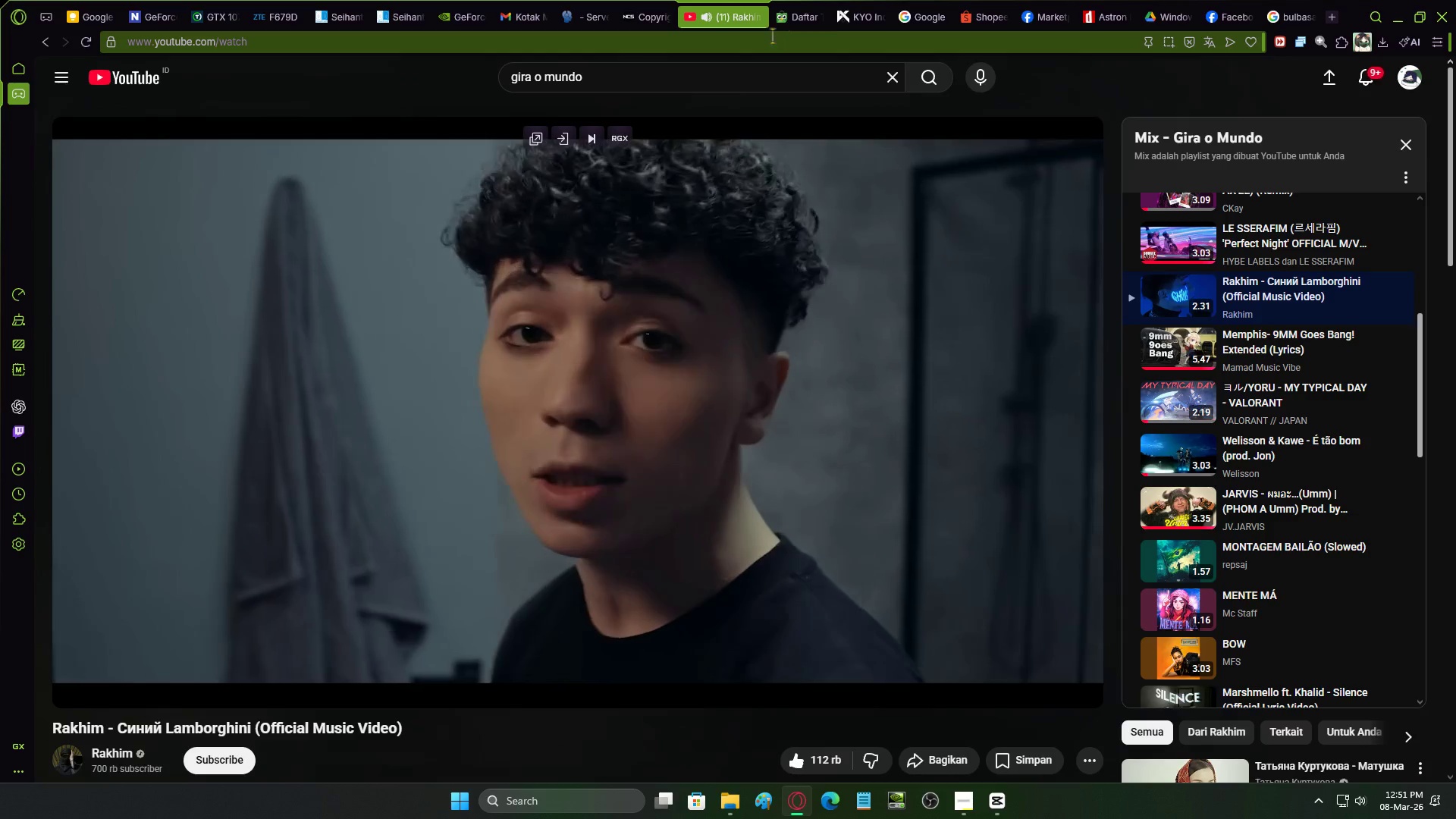 
key(Space)
 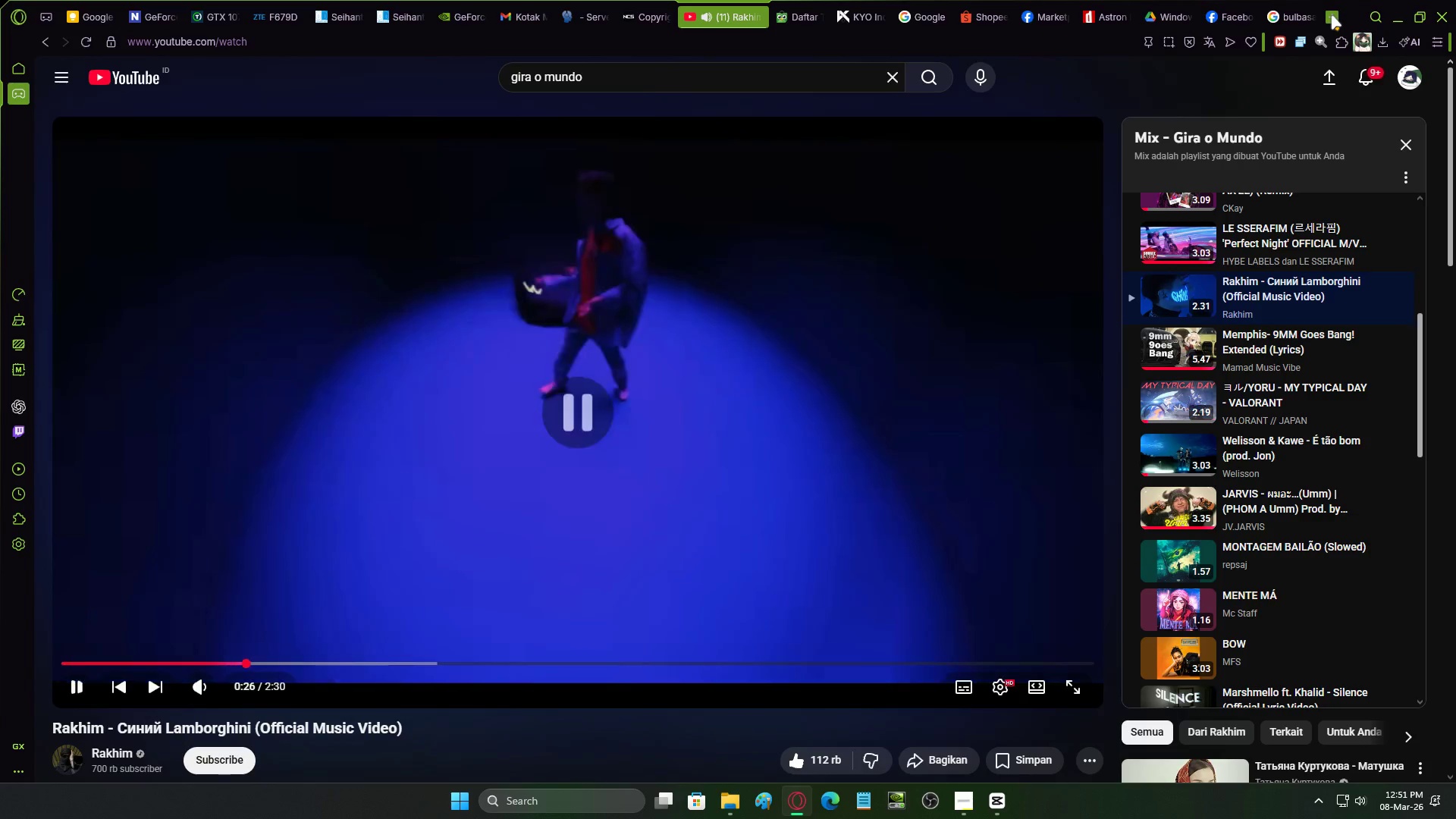 
left_click([1331, 15])
 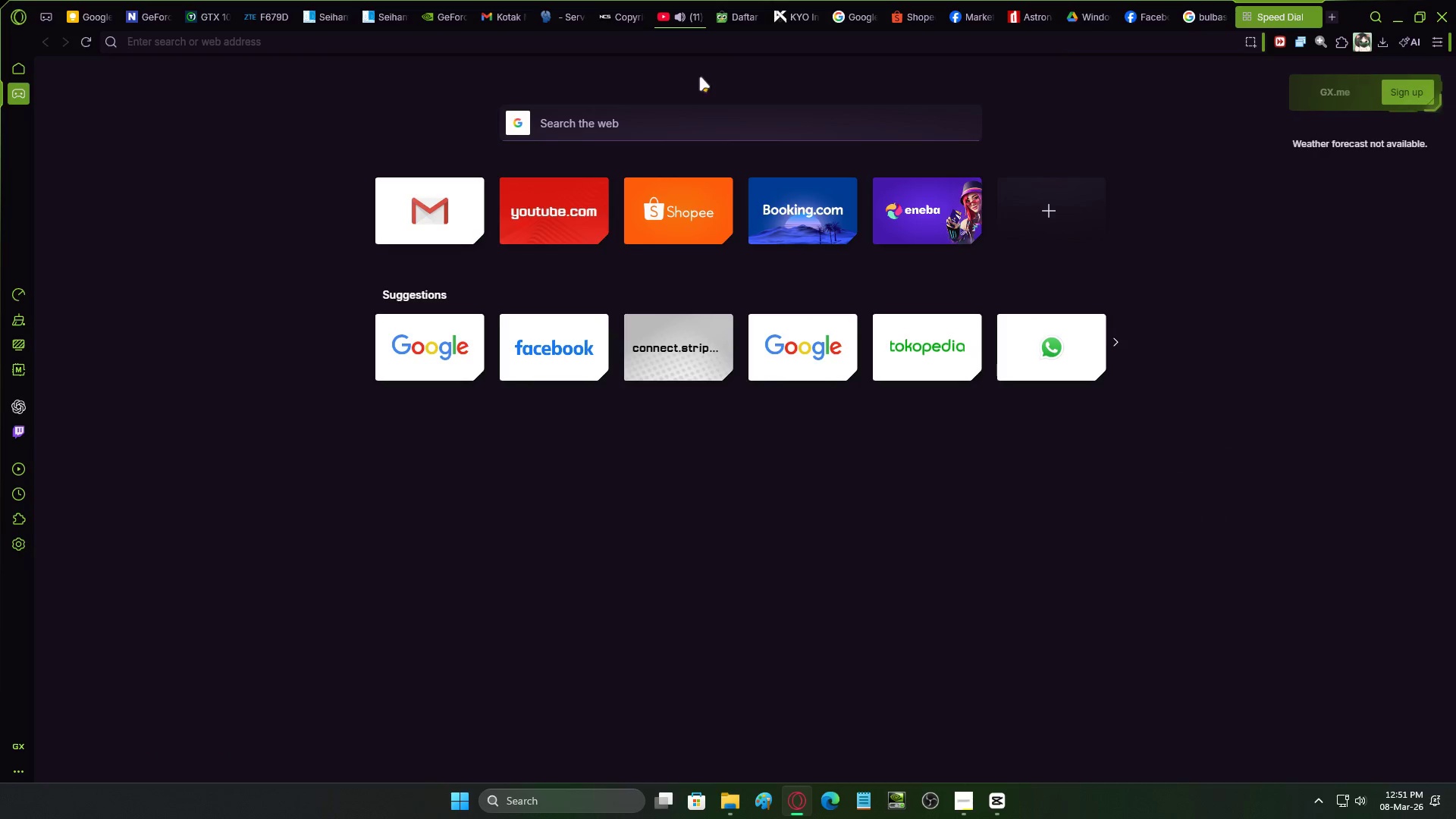 
left_click([698, 52])
 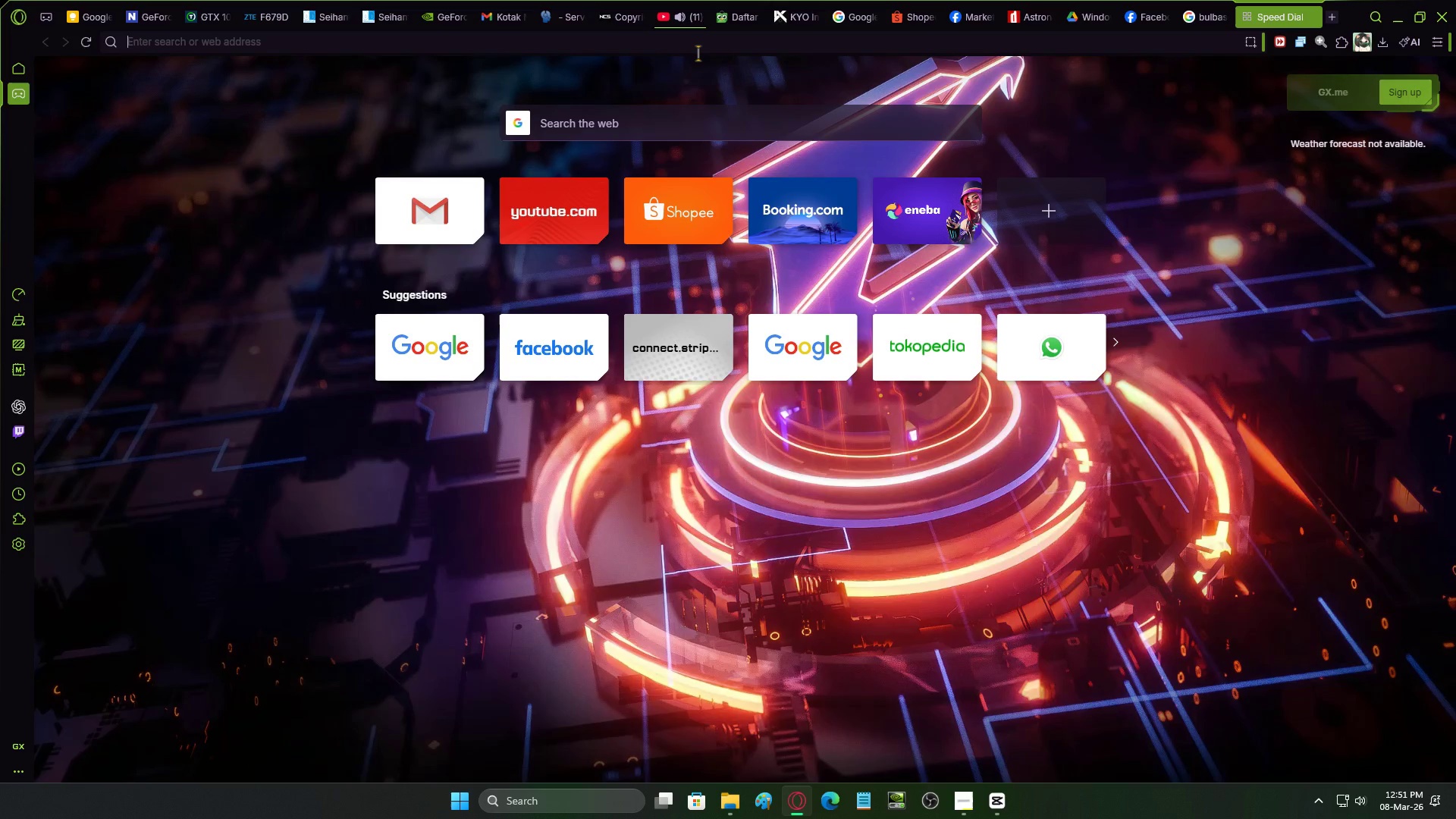 
type(ncs)
 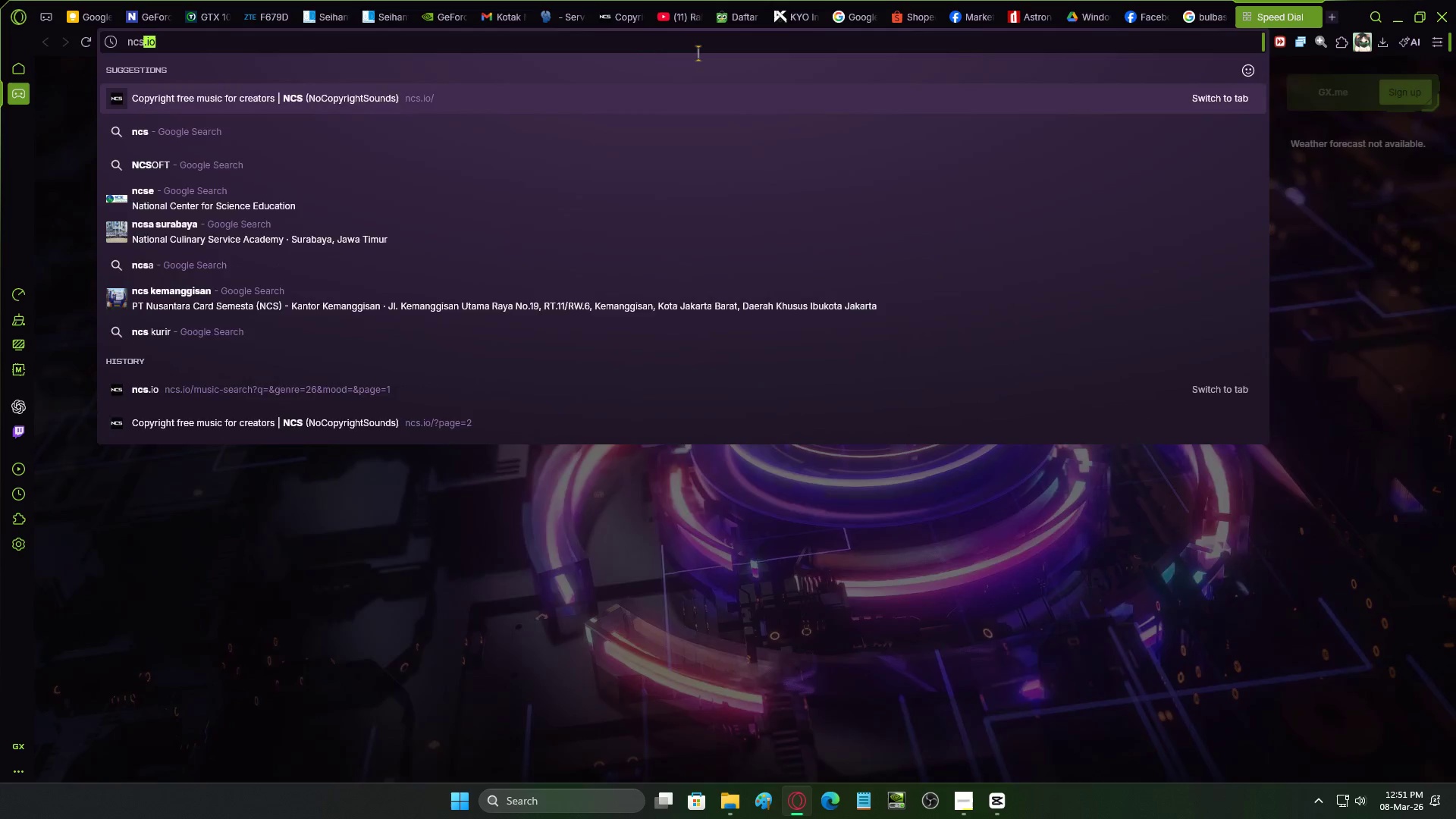 
key(Enter)
 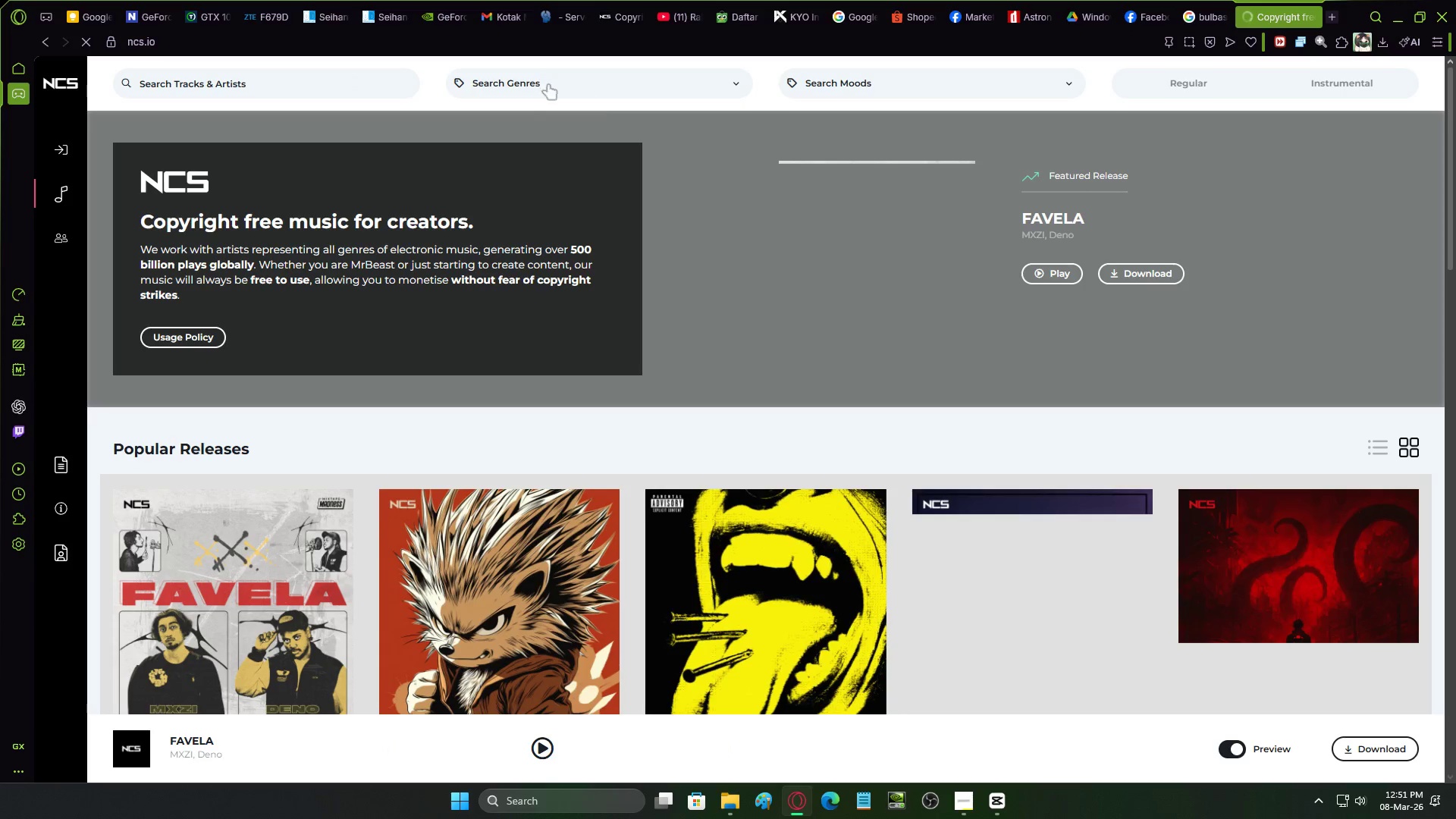 
wait(5.97)
 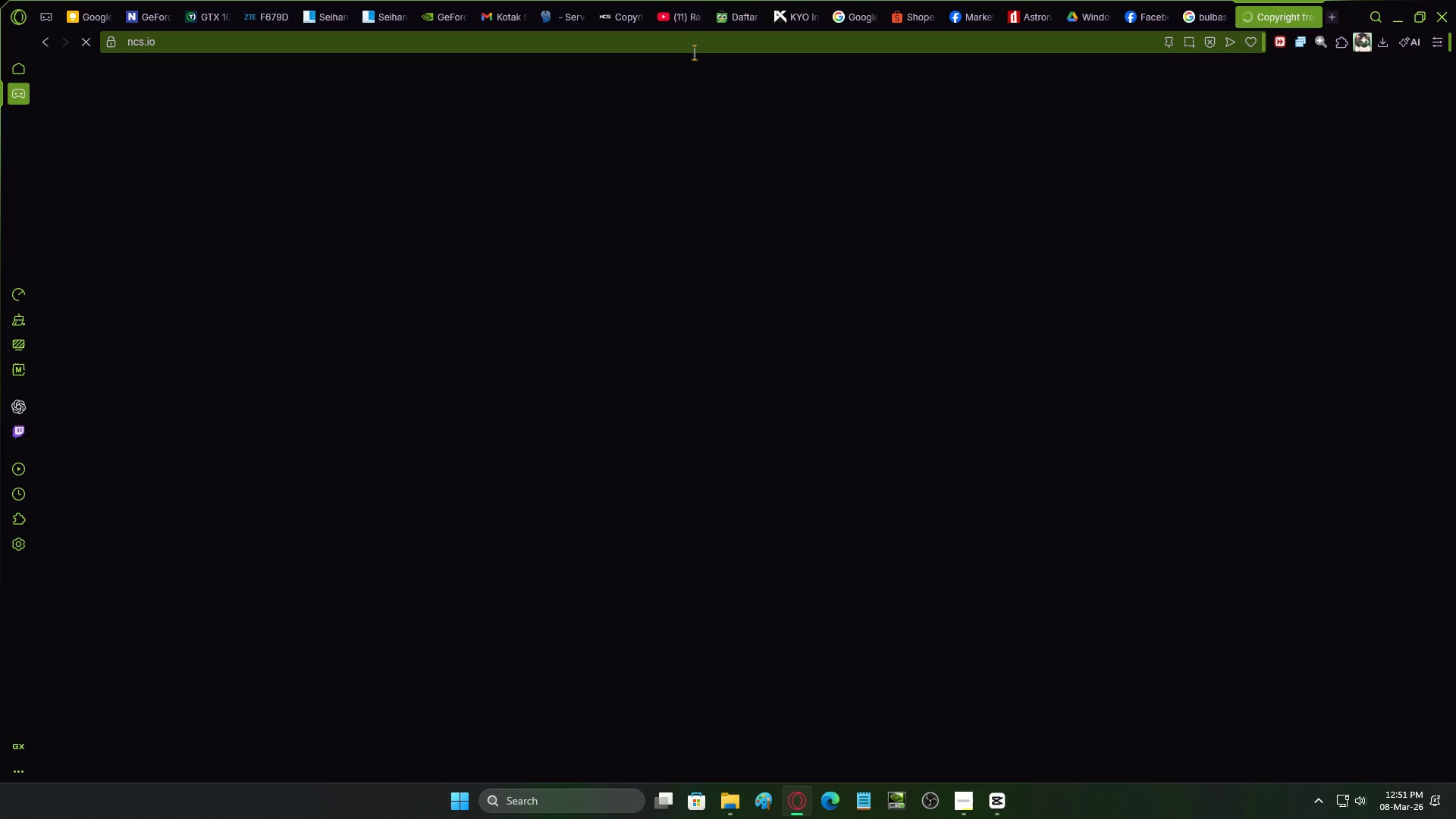 
left_click([311, 83])
 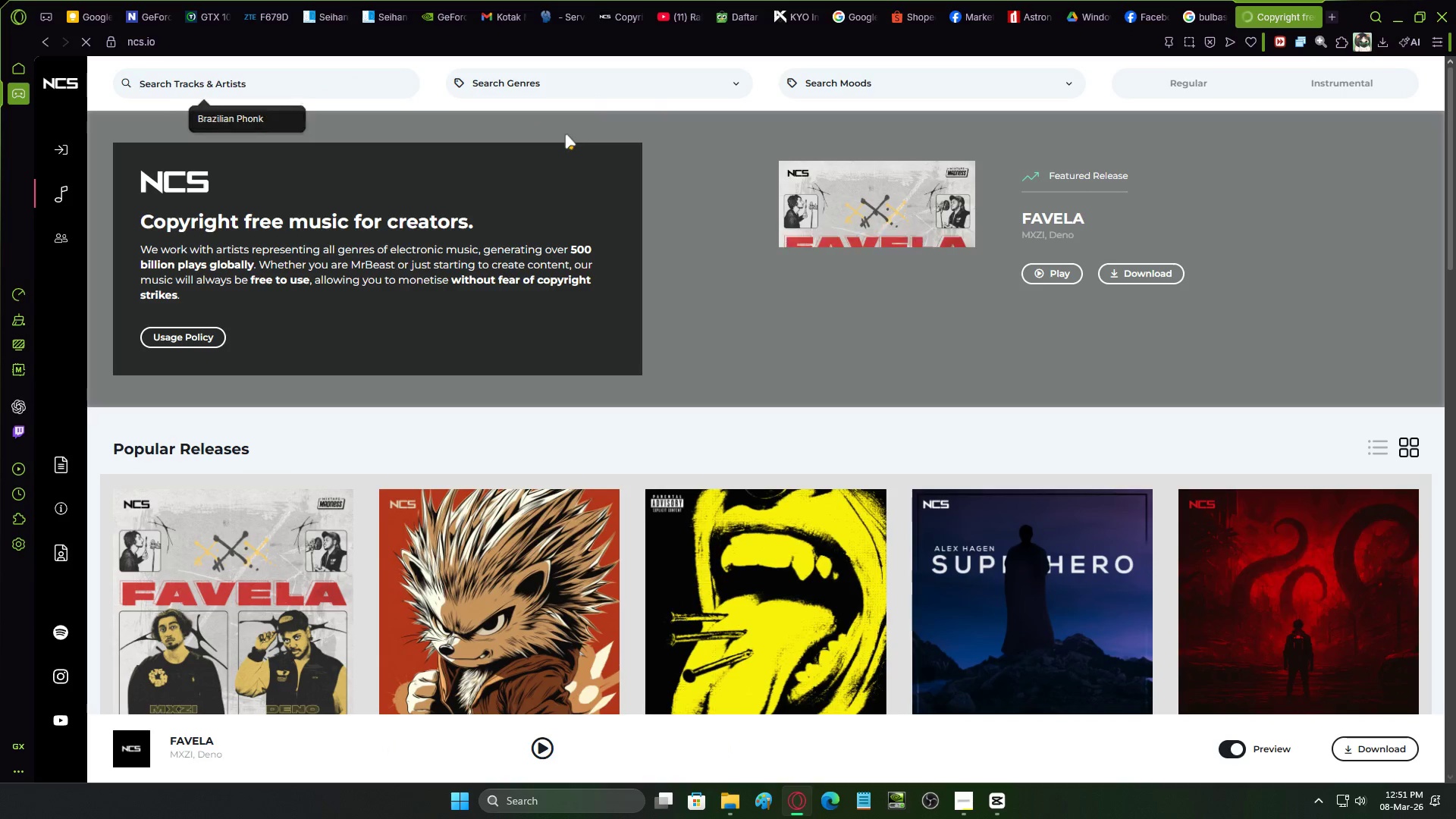 
left_click([632, 83])
 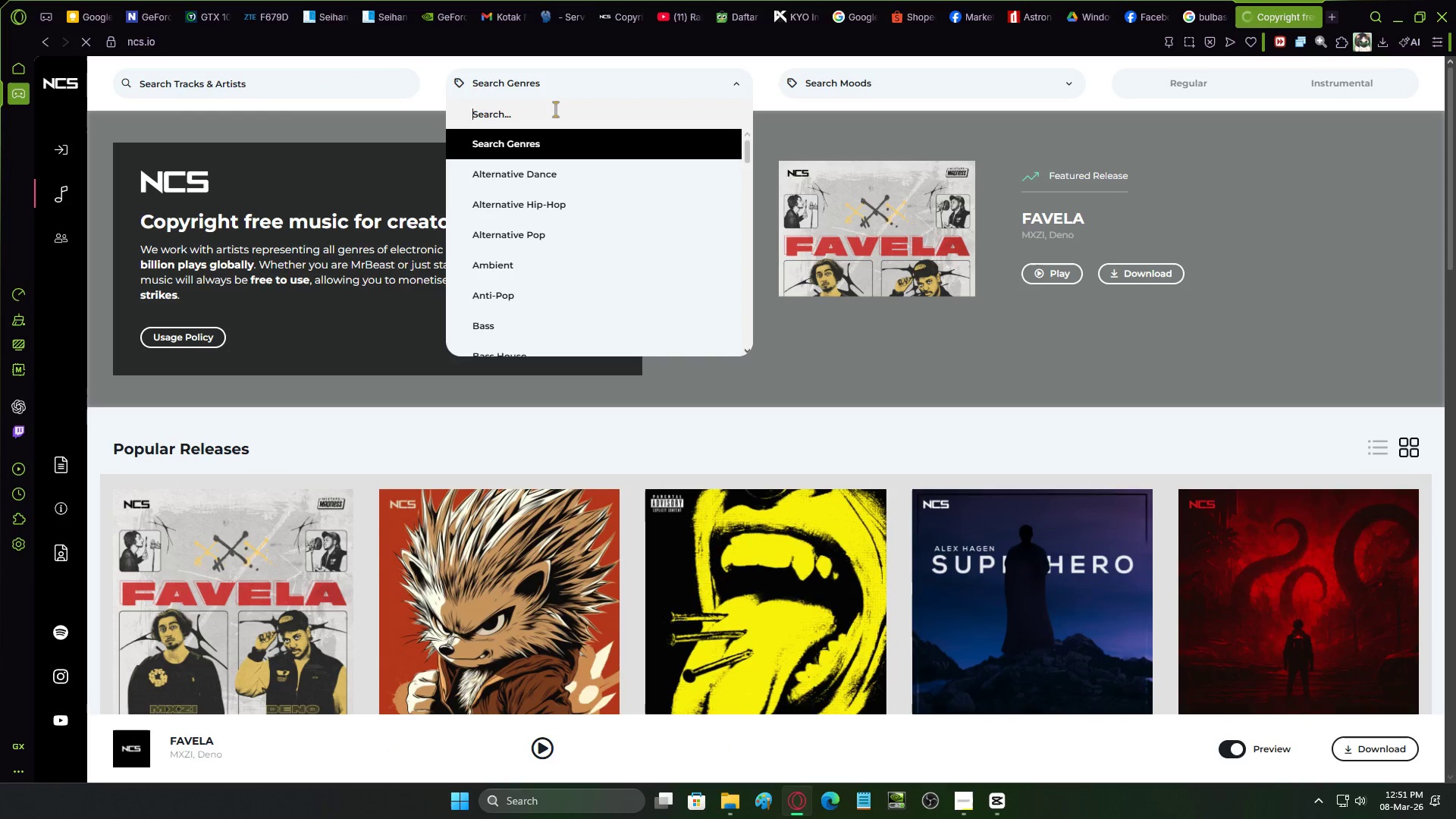 
type(pho)
 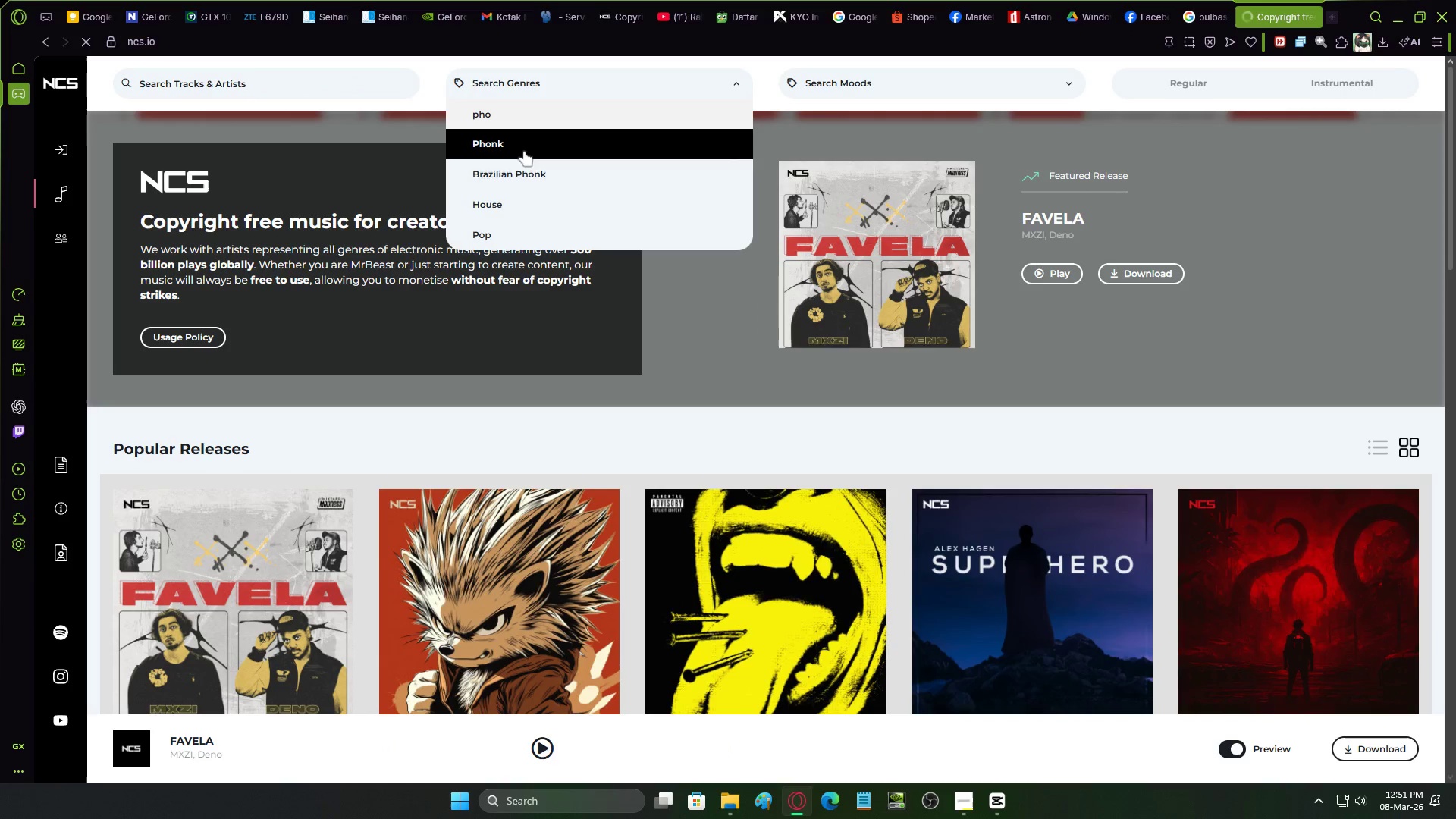 
left_click([513, 168])
 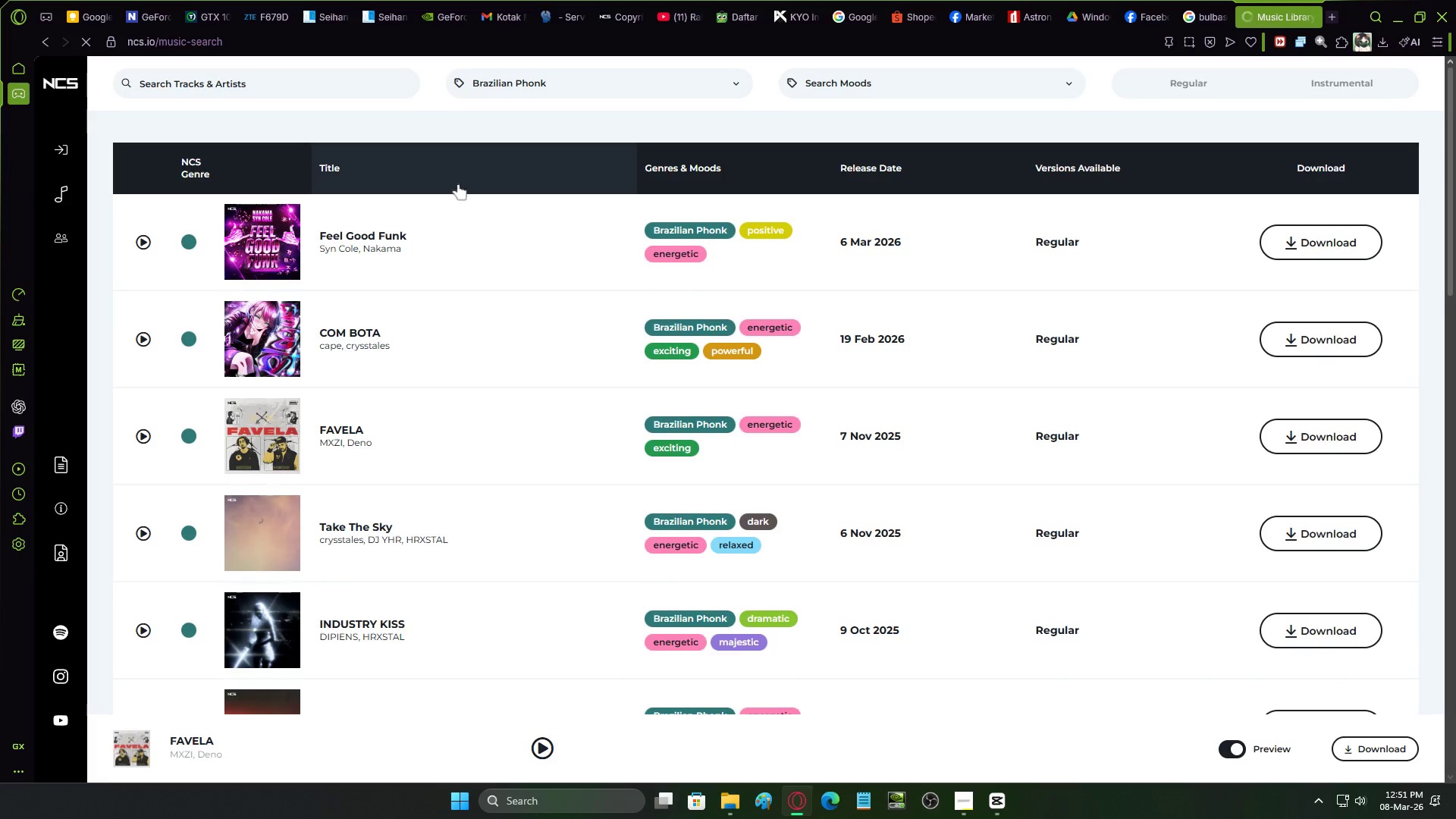 
left_click([146, 246])
 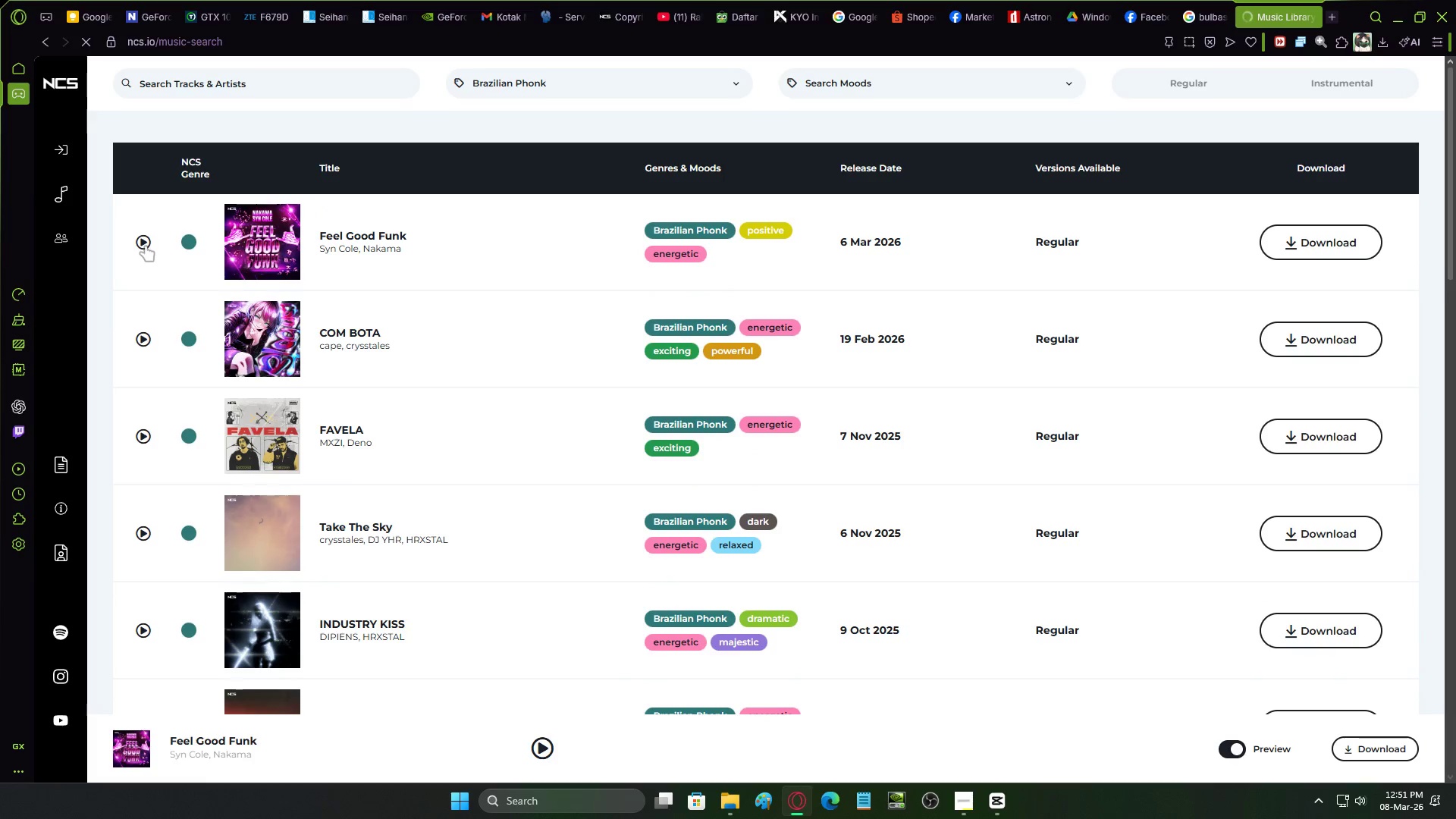 
left_click([142, 243])
 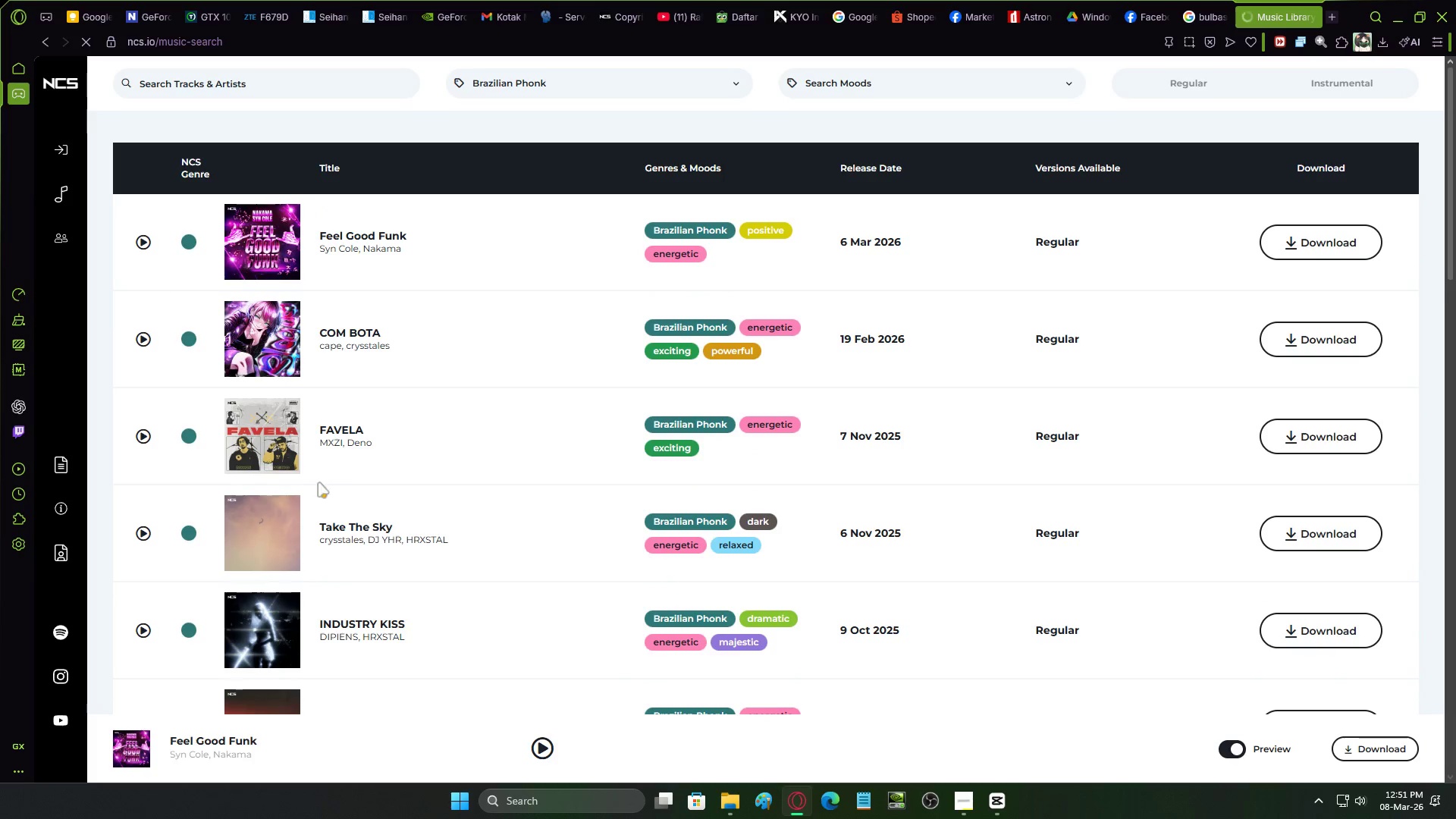 
left_click([543, 752])
 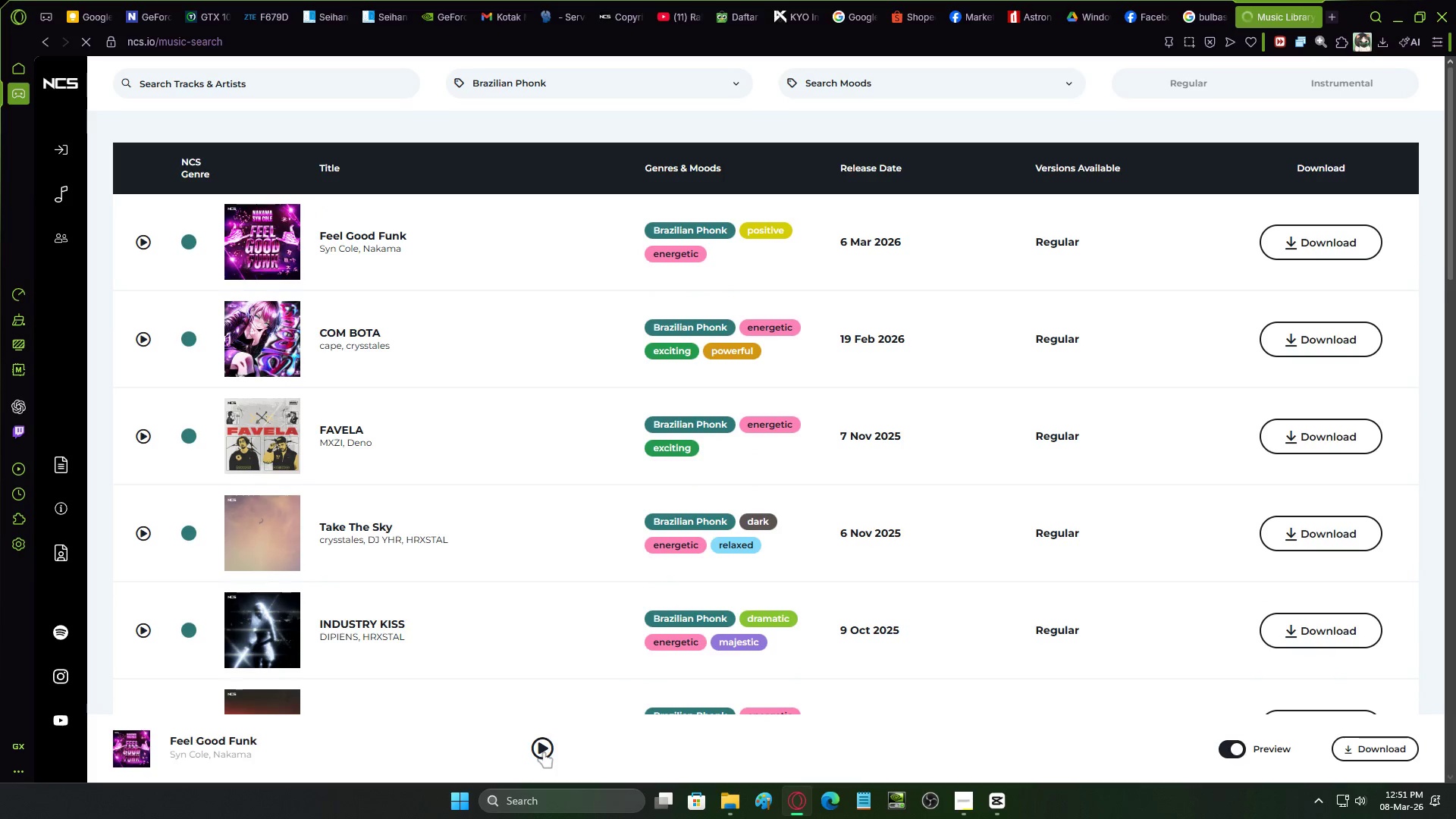 
scroll: coordinate [307, 607], scroll_direction: down, amount: 4.0
 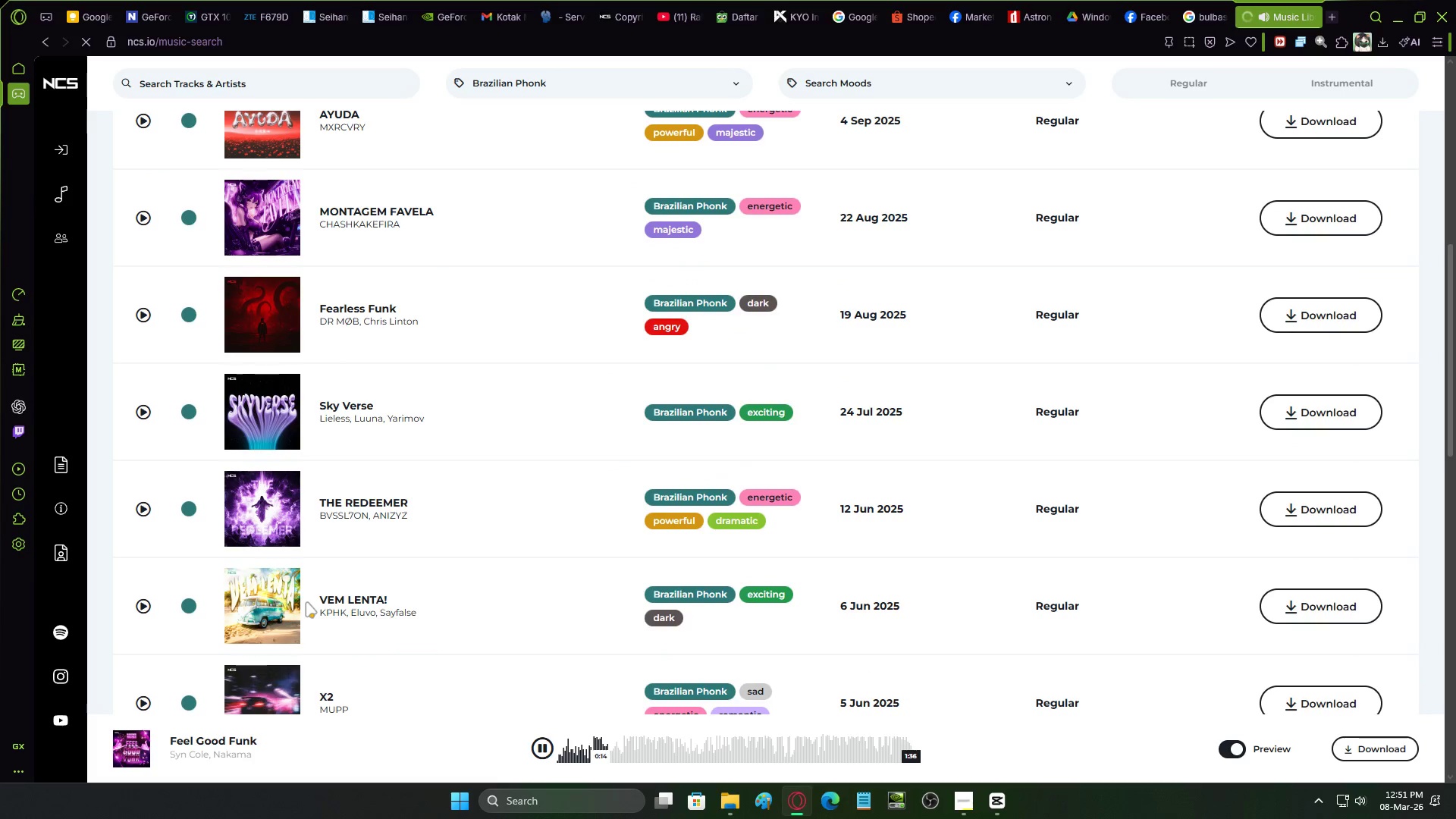 
scroll: coordinate [679, 692], scroll_direction: up, amount: 11.0
 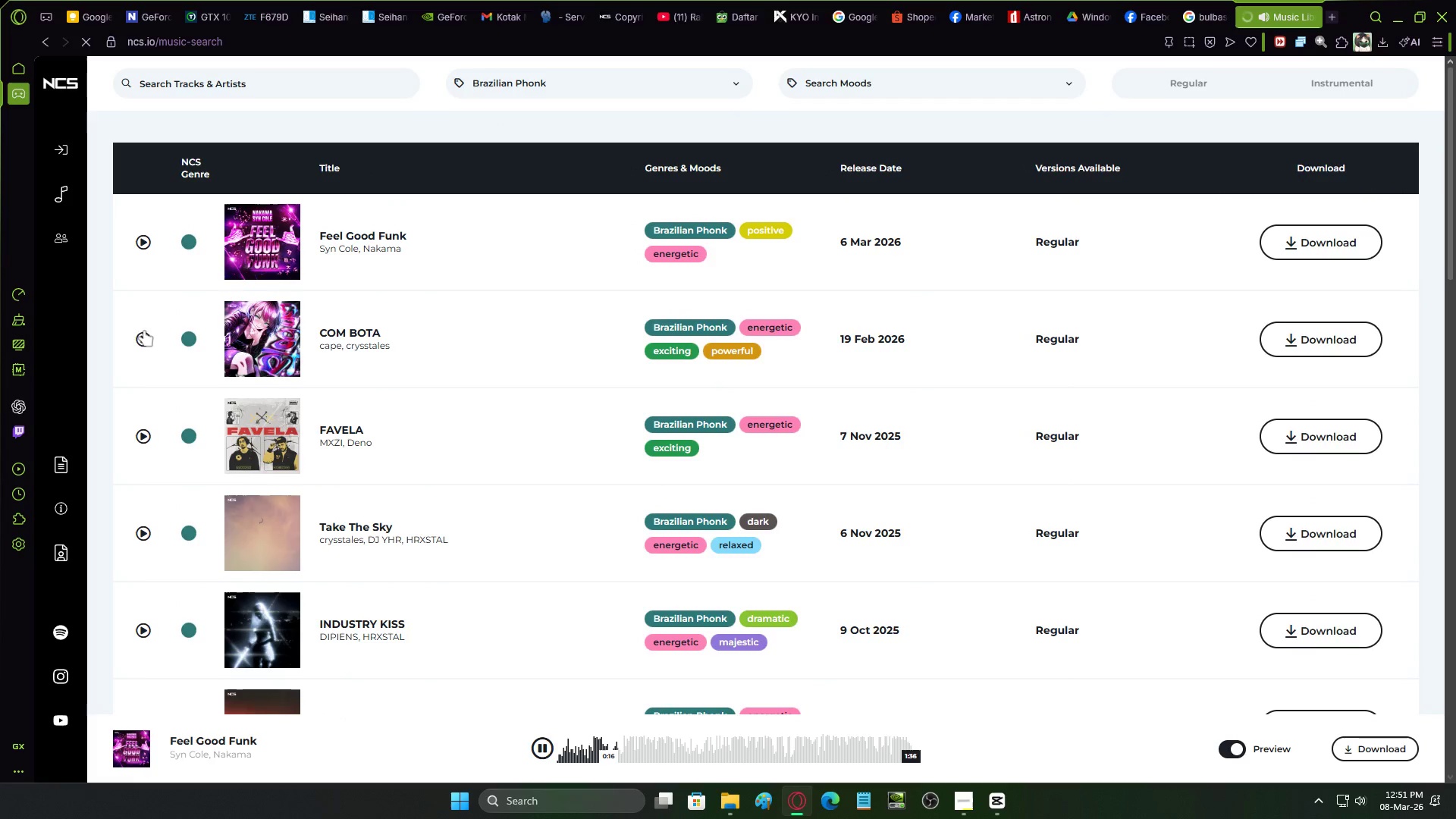 
left_click([149, 341])
 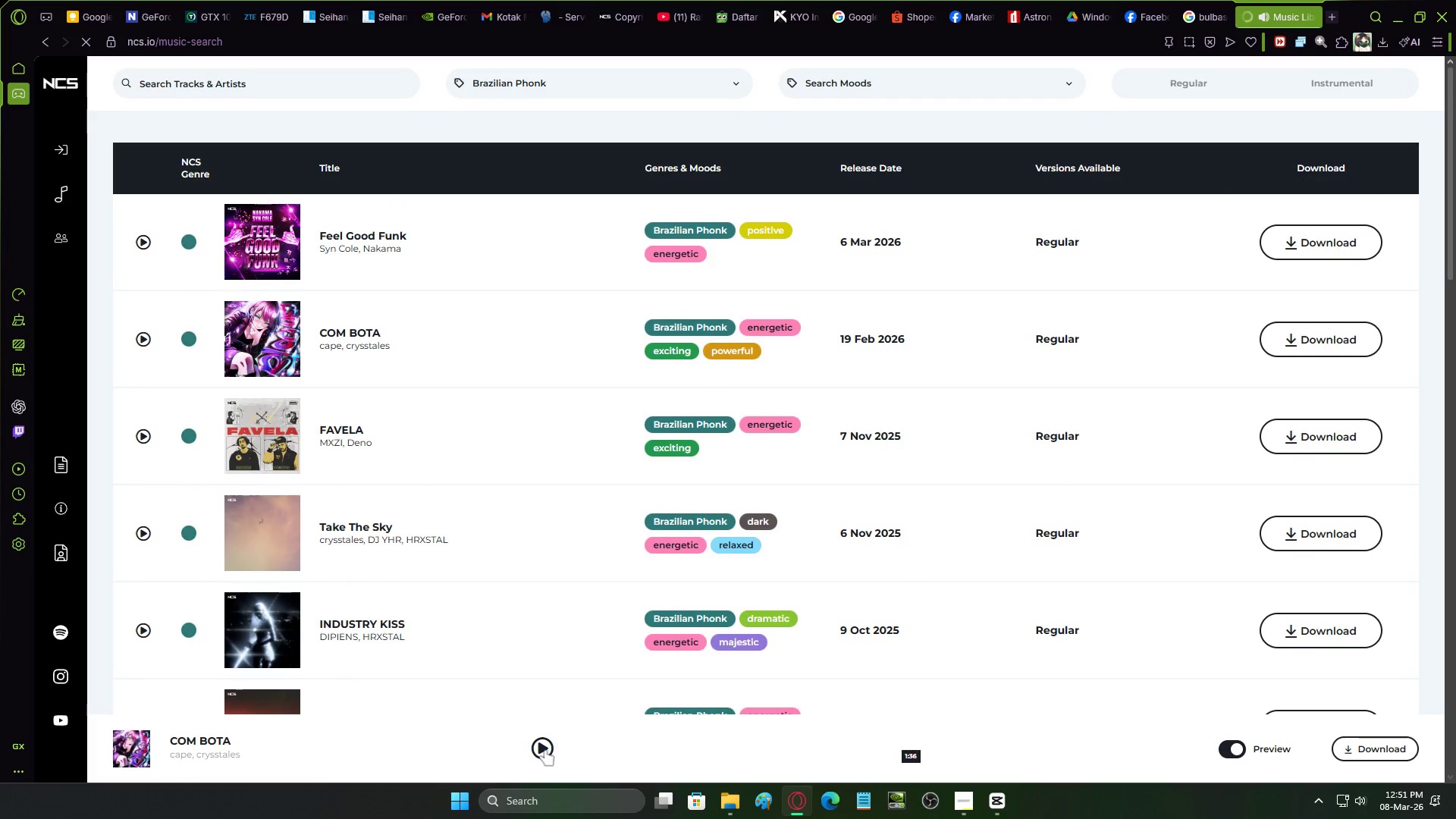 
left_click([542, 750])
 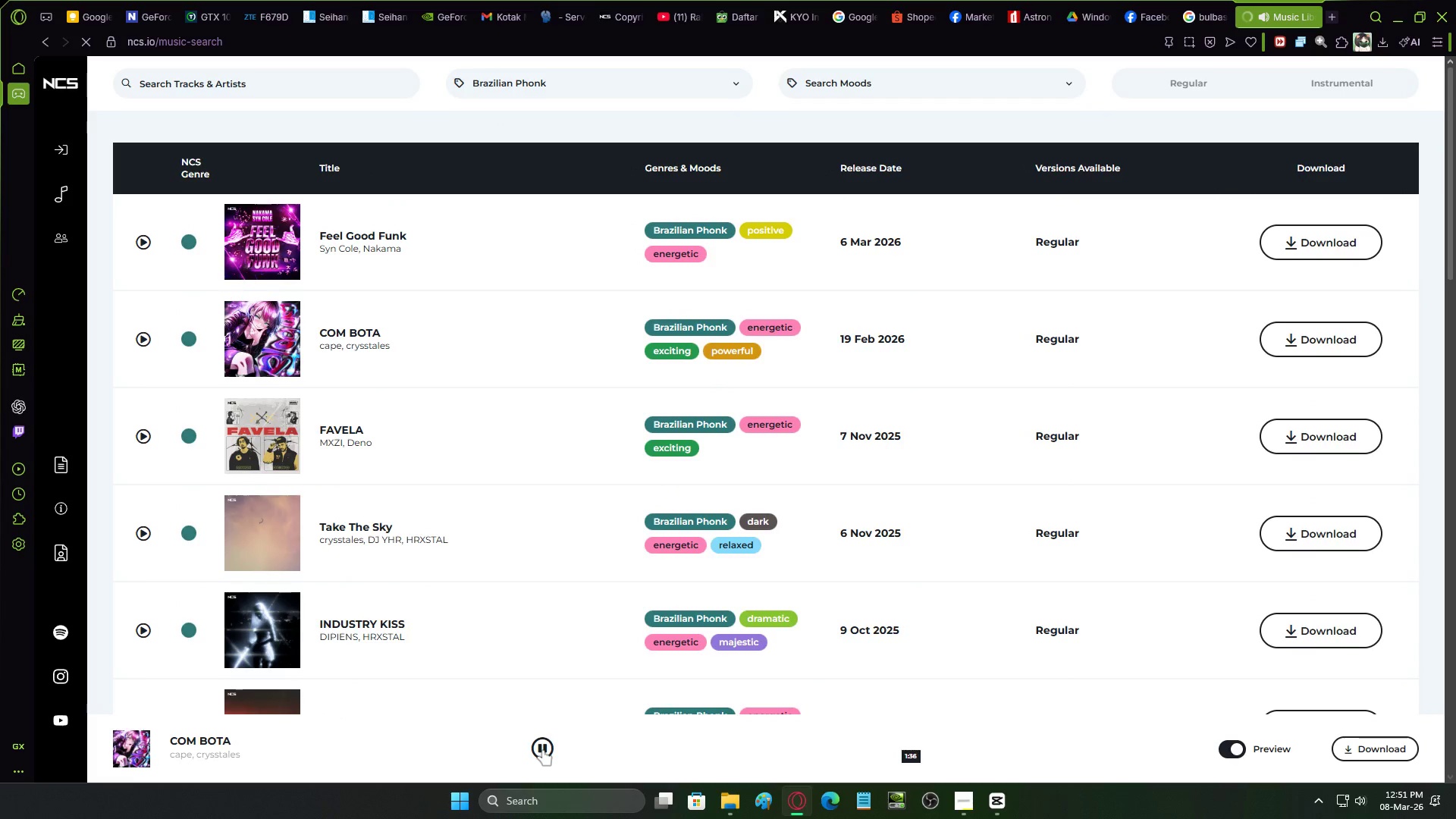 
left_click([541, 750])
 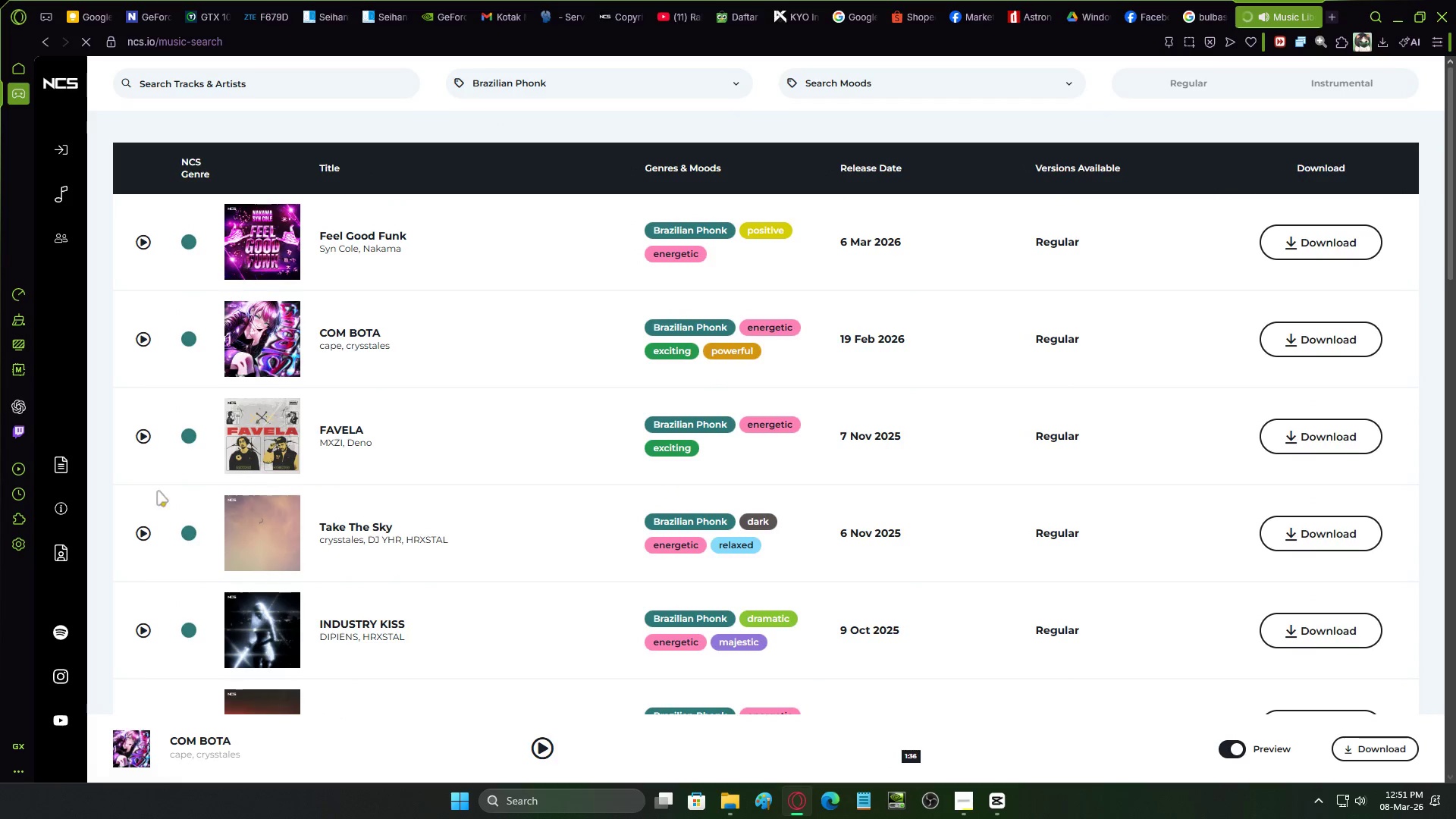 
left_click([143, 438])
 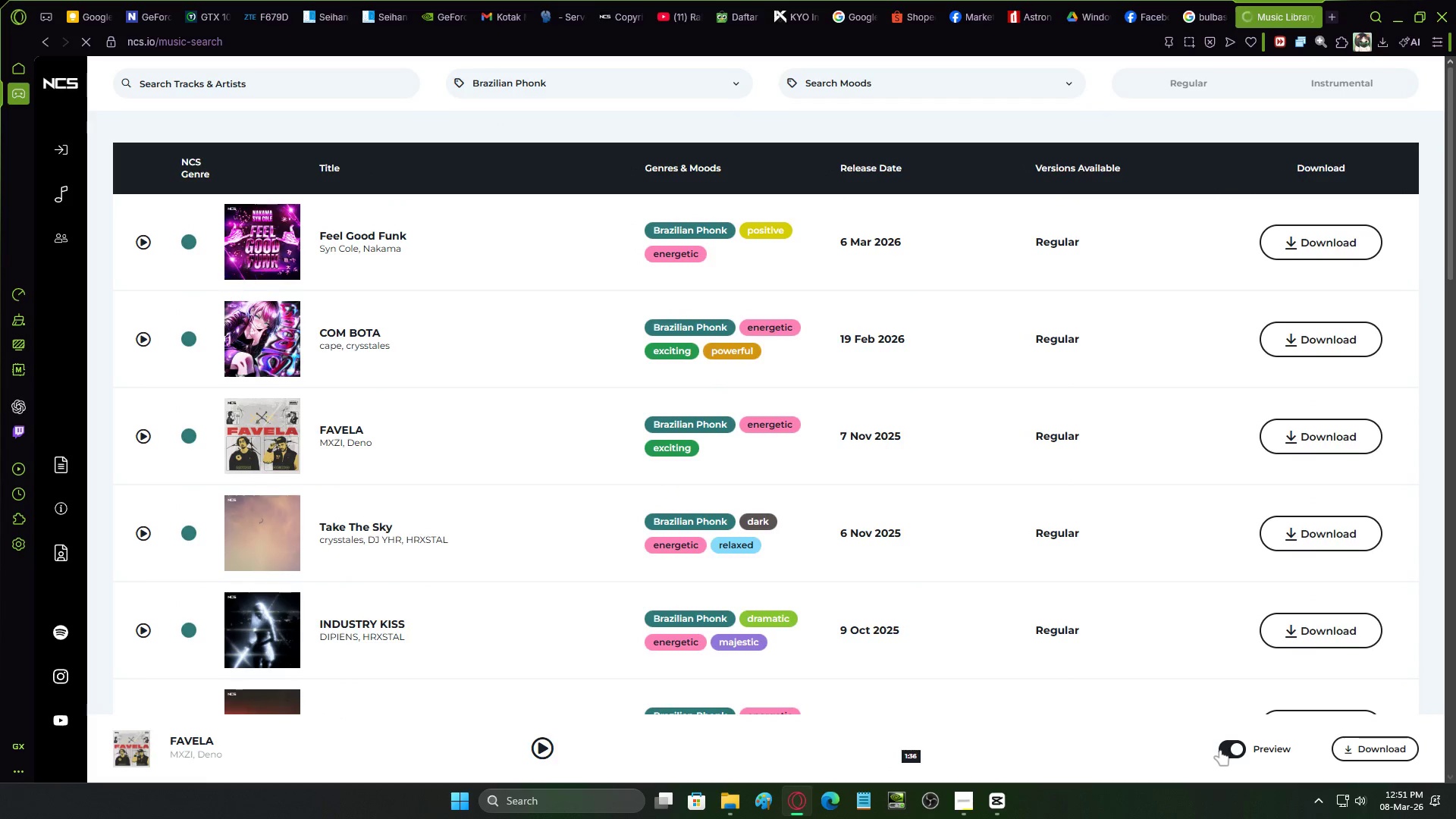 
left_click([546, 748])
 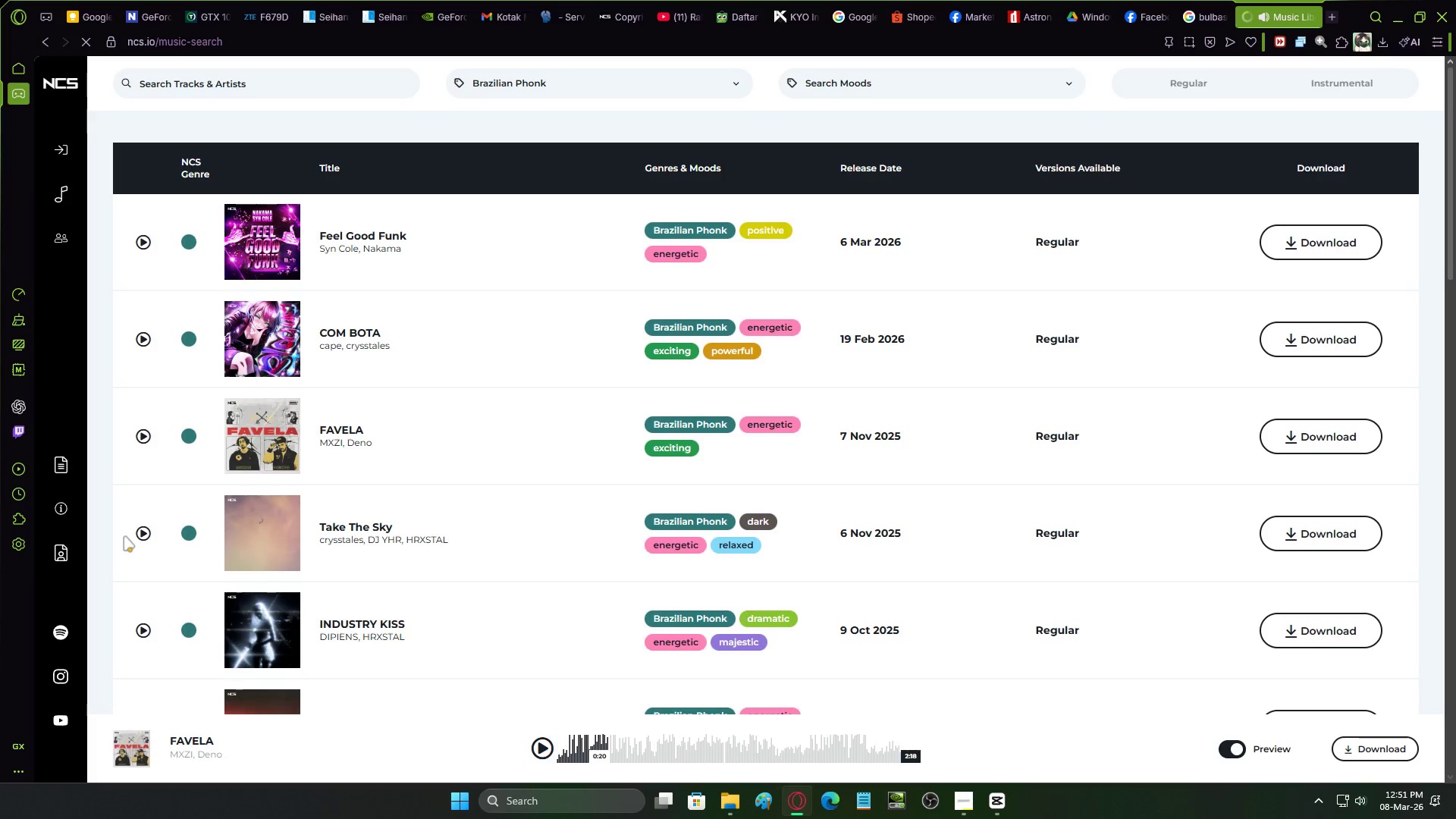 
left_click([141, 534])
 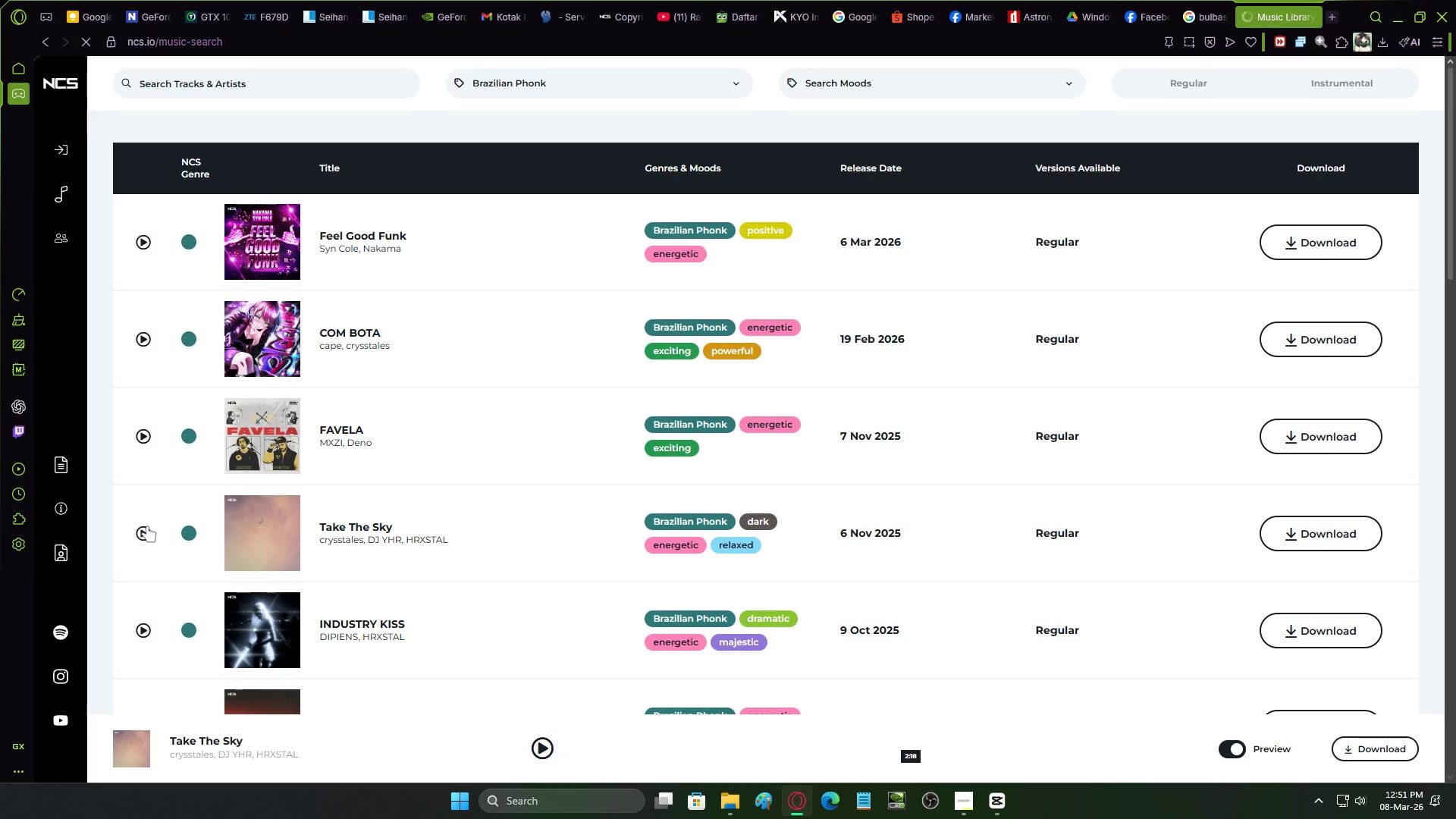 
wait(5.22)
 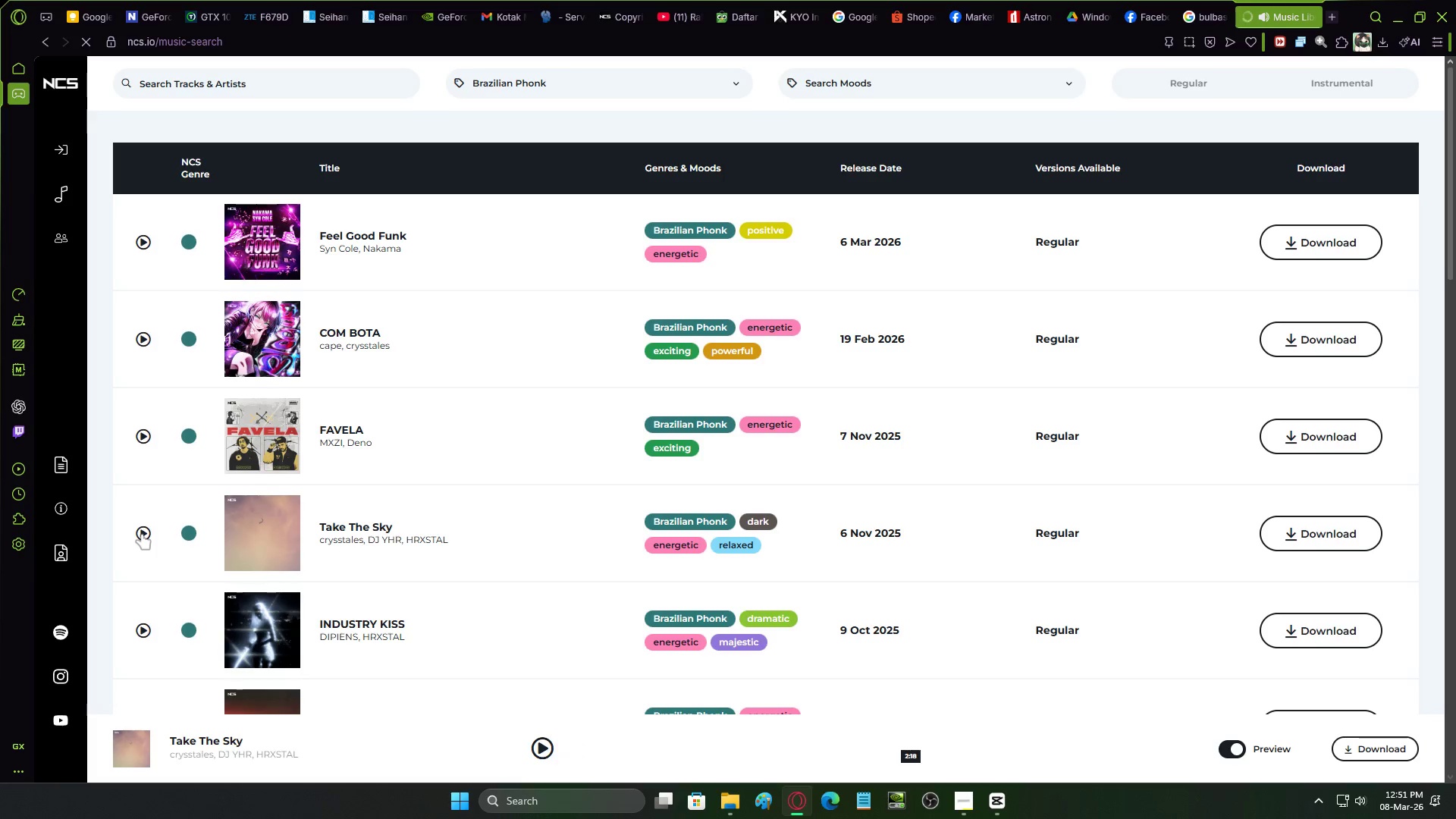 
scroll: coordinate [312, 601], scroll_direction: down, amount: 5.0
 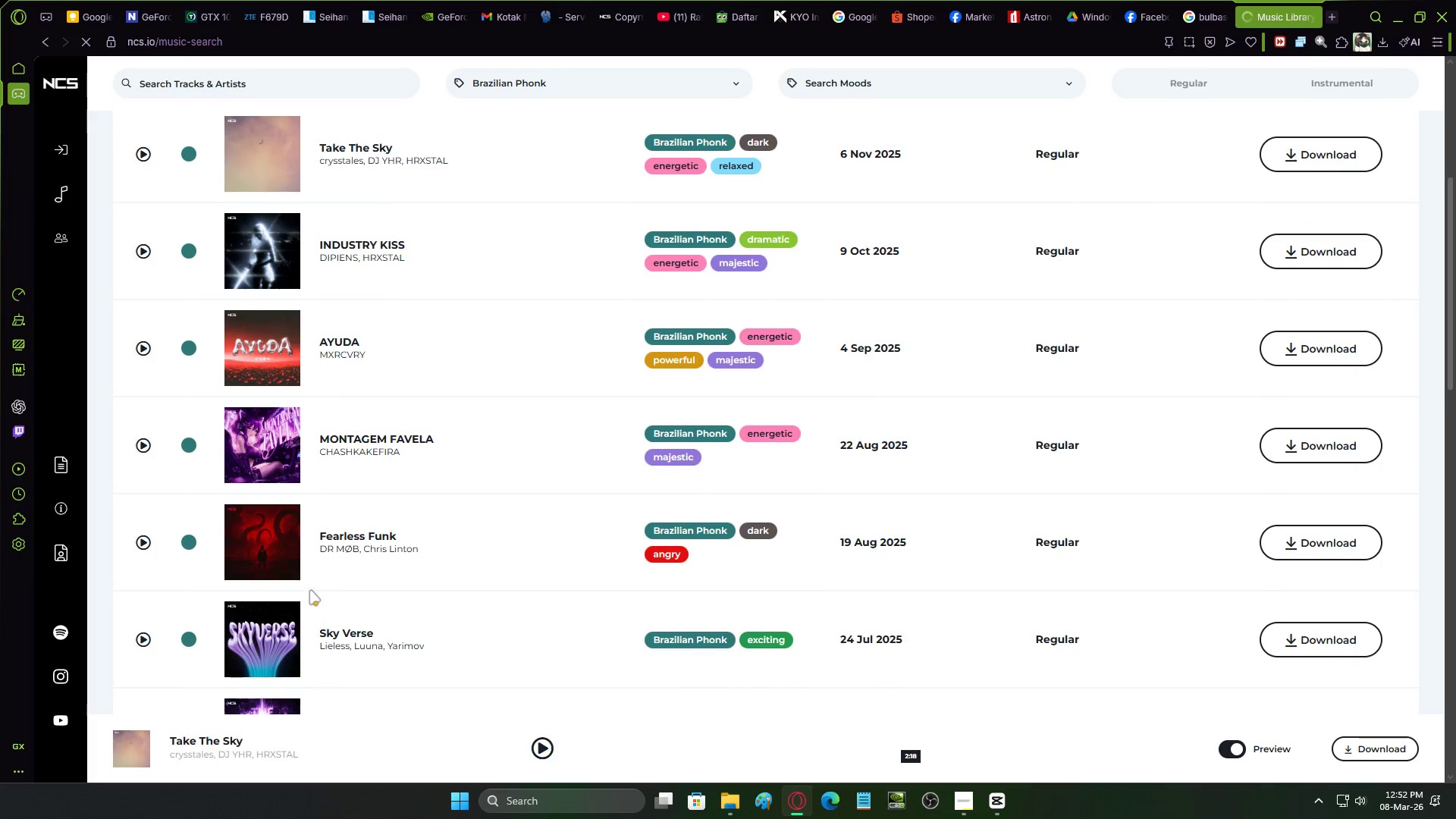 
scroll: coordinate [292, 583], scroll_direction: up, amount: 8.0
 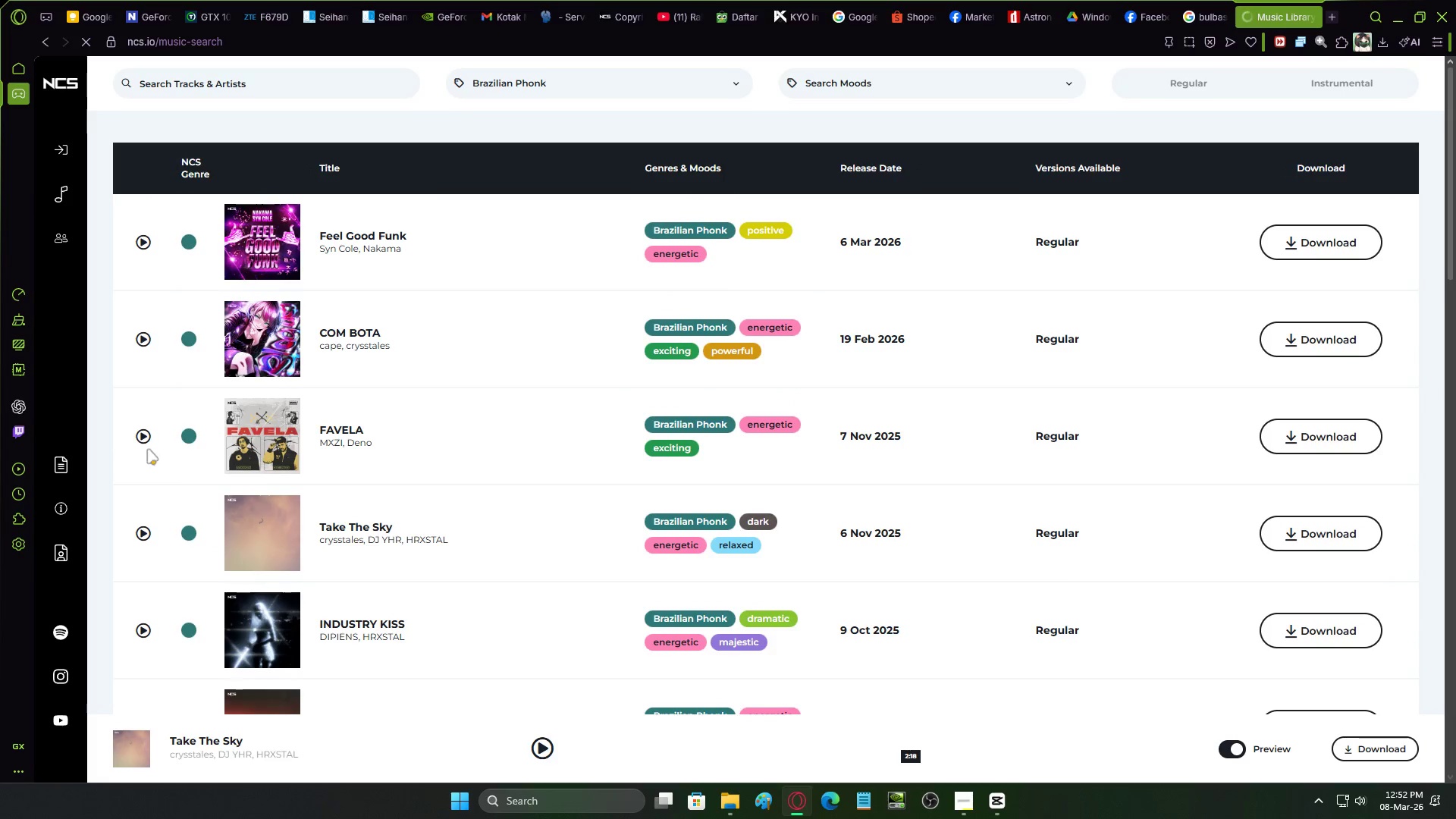 
left_click([142, 437])
 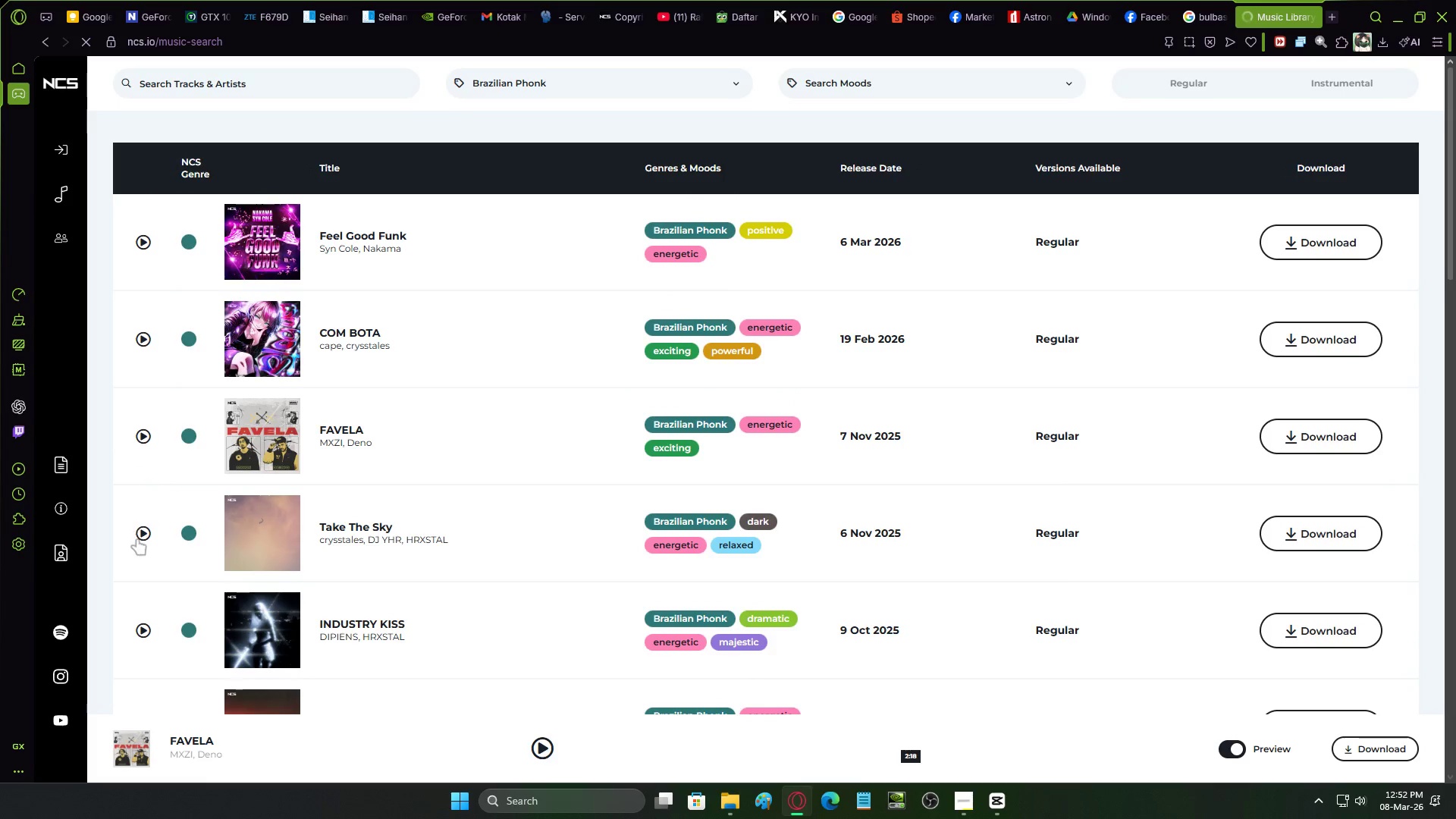 
left_click([143, 529])
 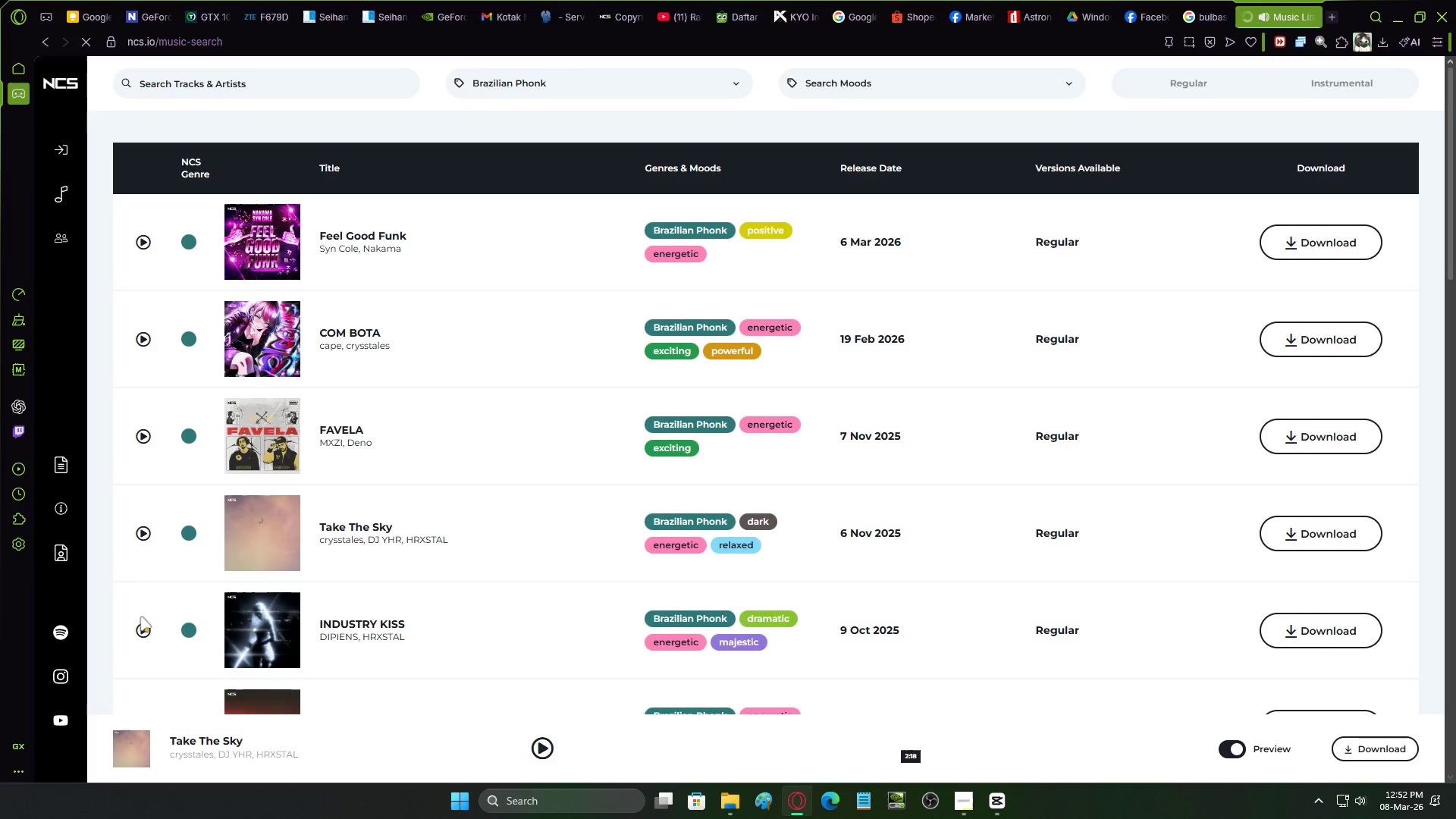 
left_click([143, 630])
 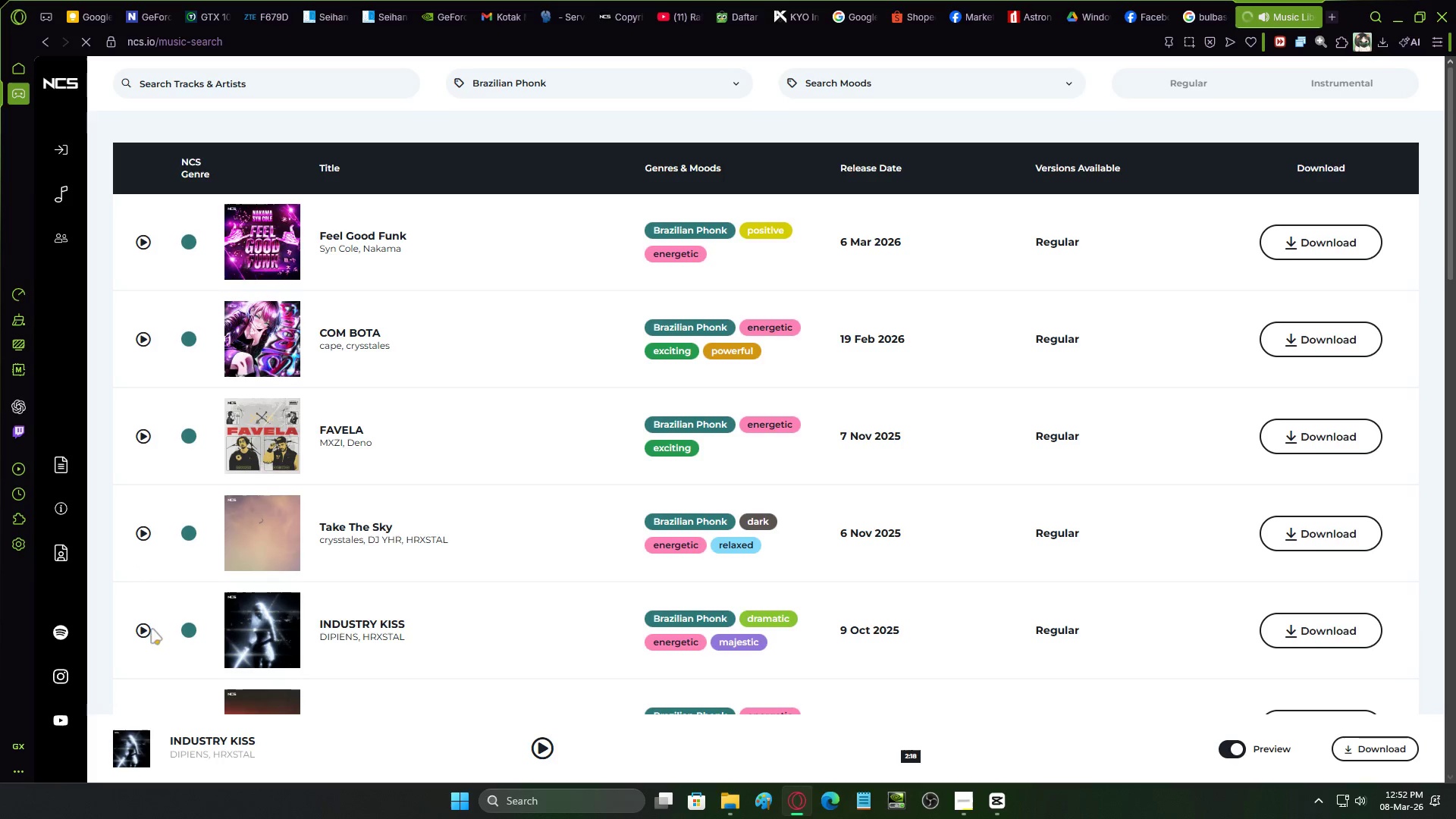 
scroll: coordinate [157, 615], scroll_direction: down, amount: 9.0
 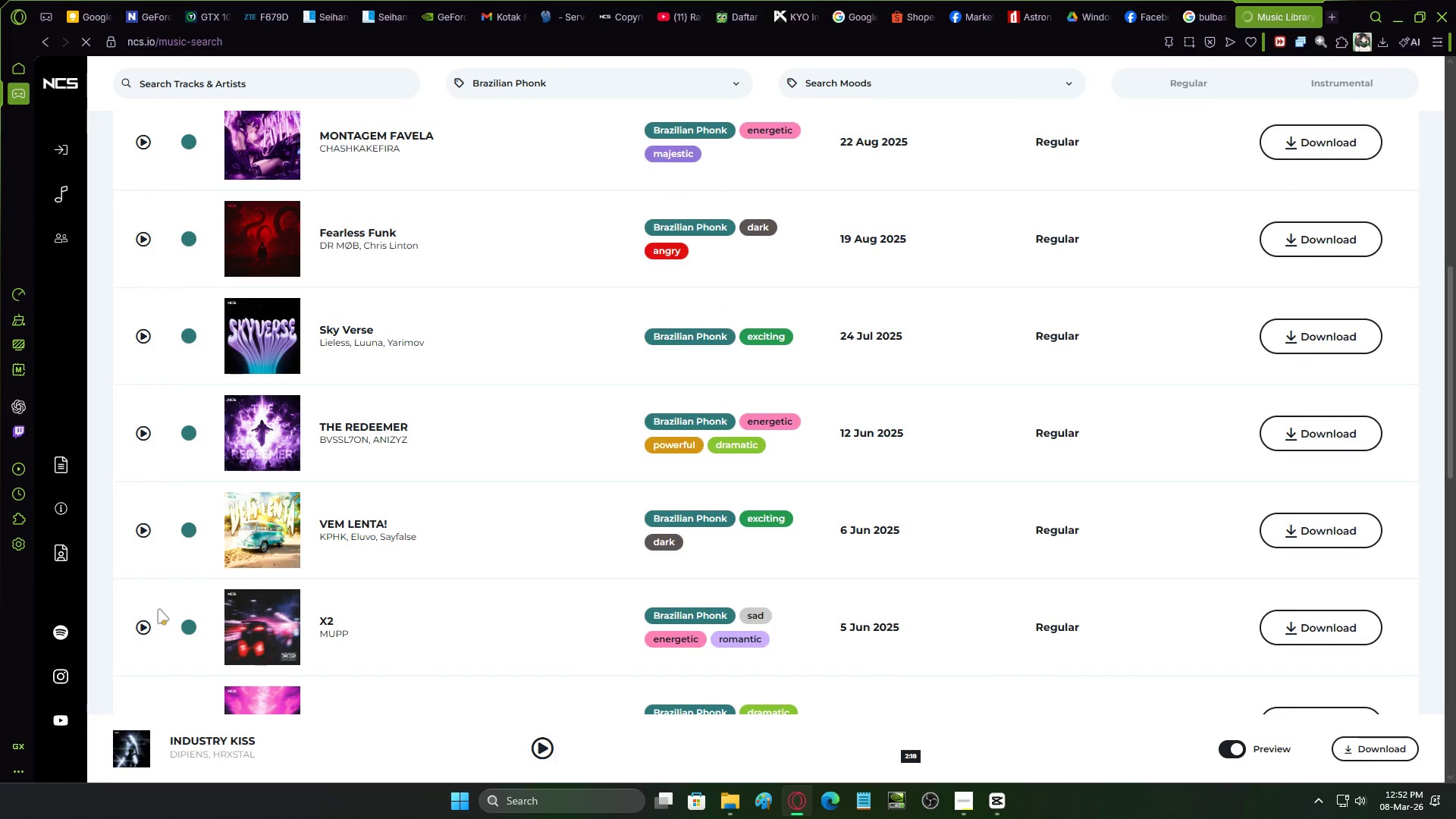 
scroll: coordinate [160, 604], scroll_direction: up, amount: 12.0
 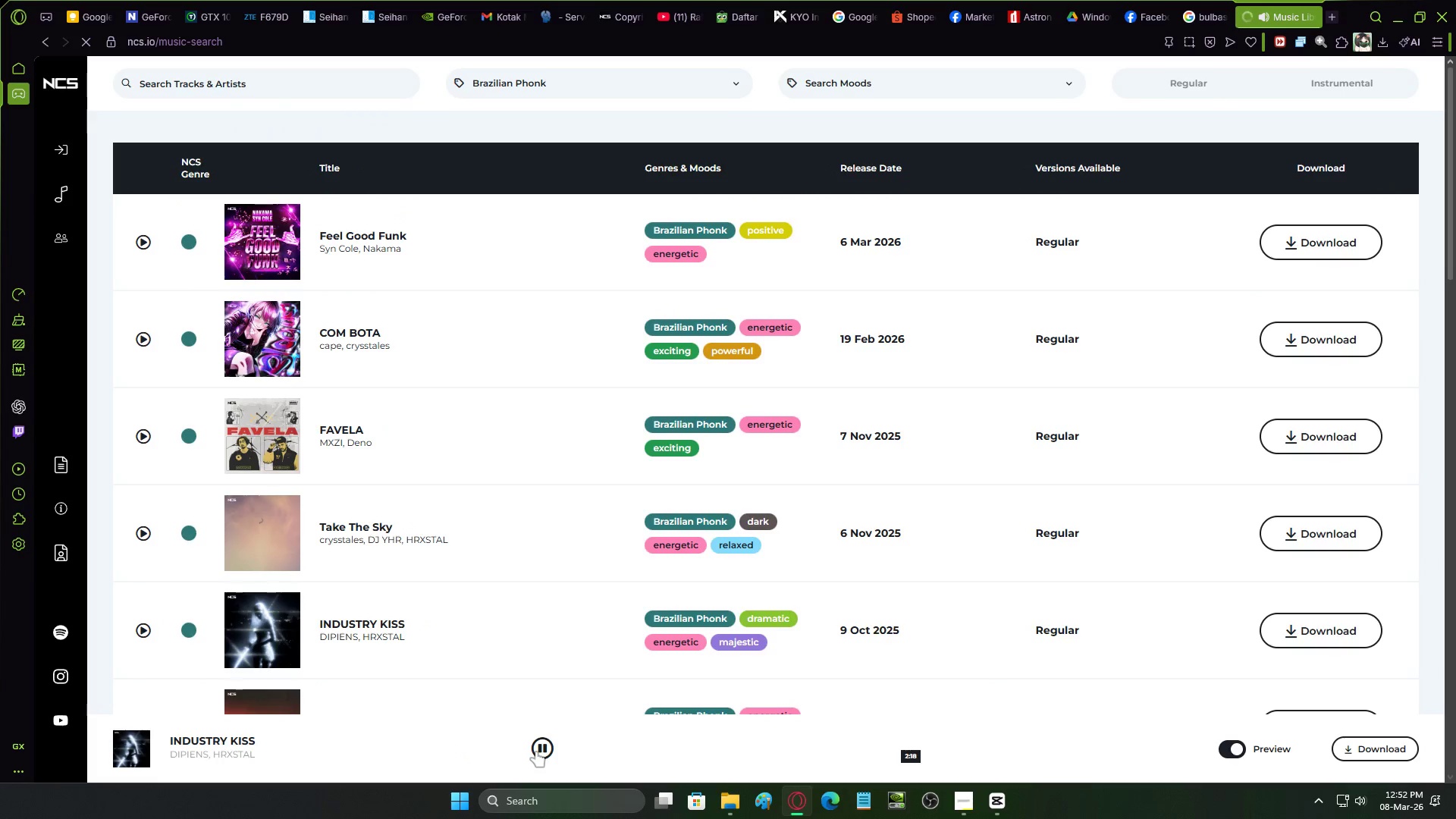 
left_click([539, 752])
 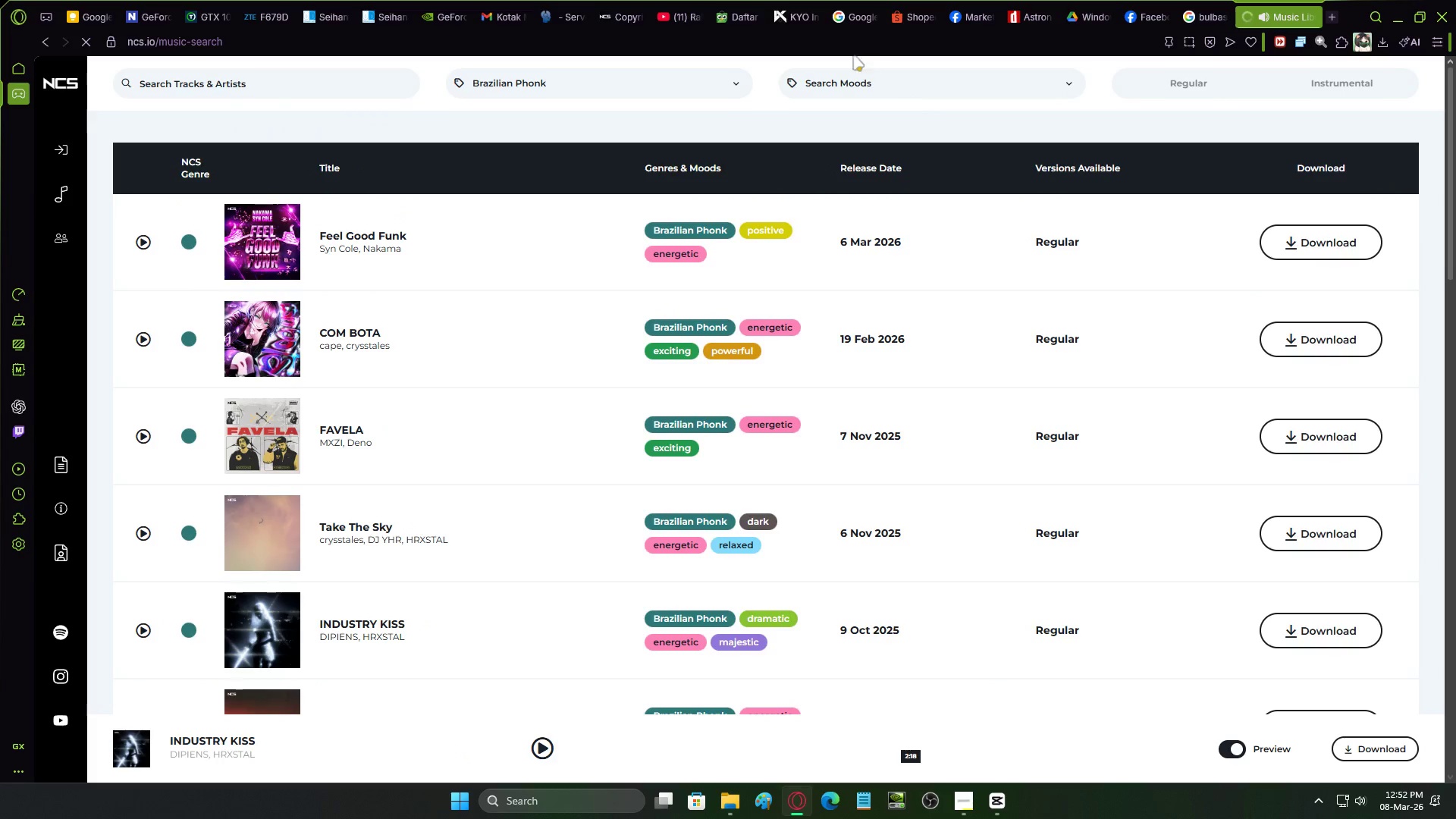 
left_click([669, 4])
 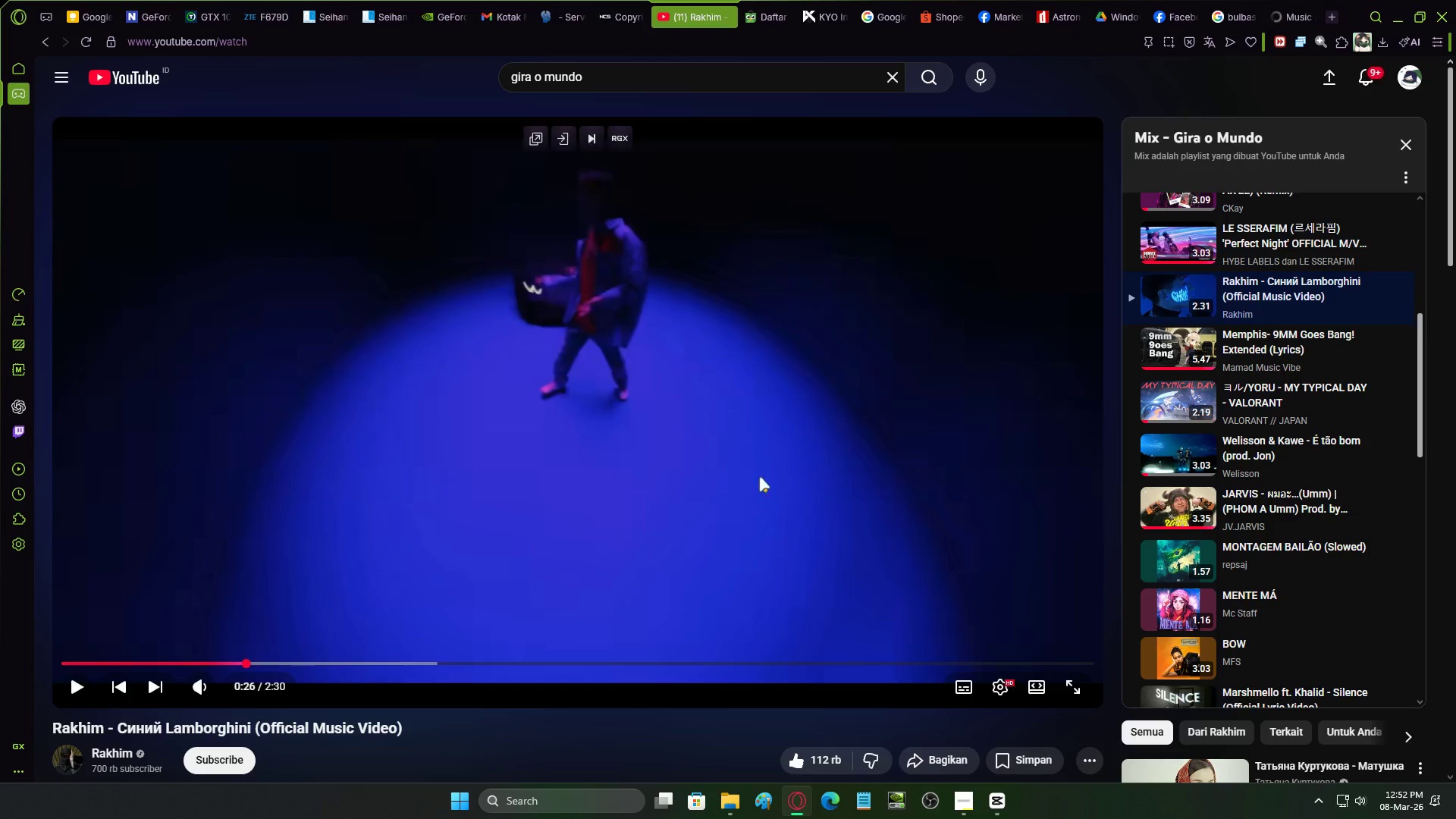 
scroll: coordinate [1313, 560], scroll_direction: down, amount: 5.0
 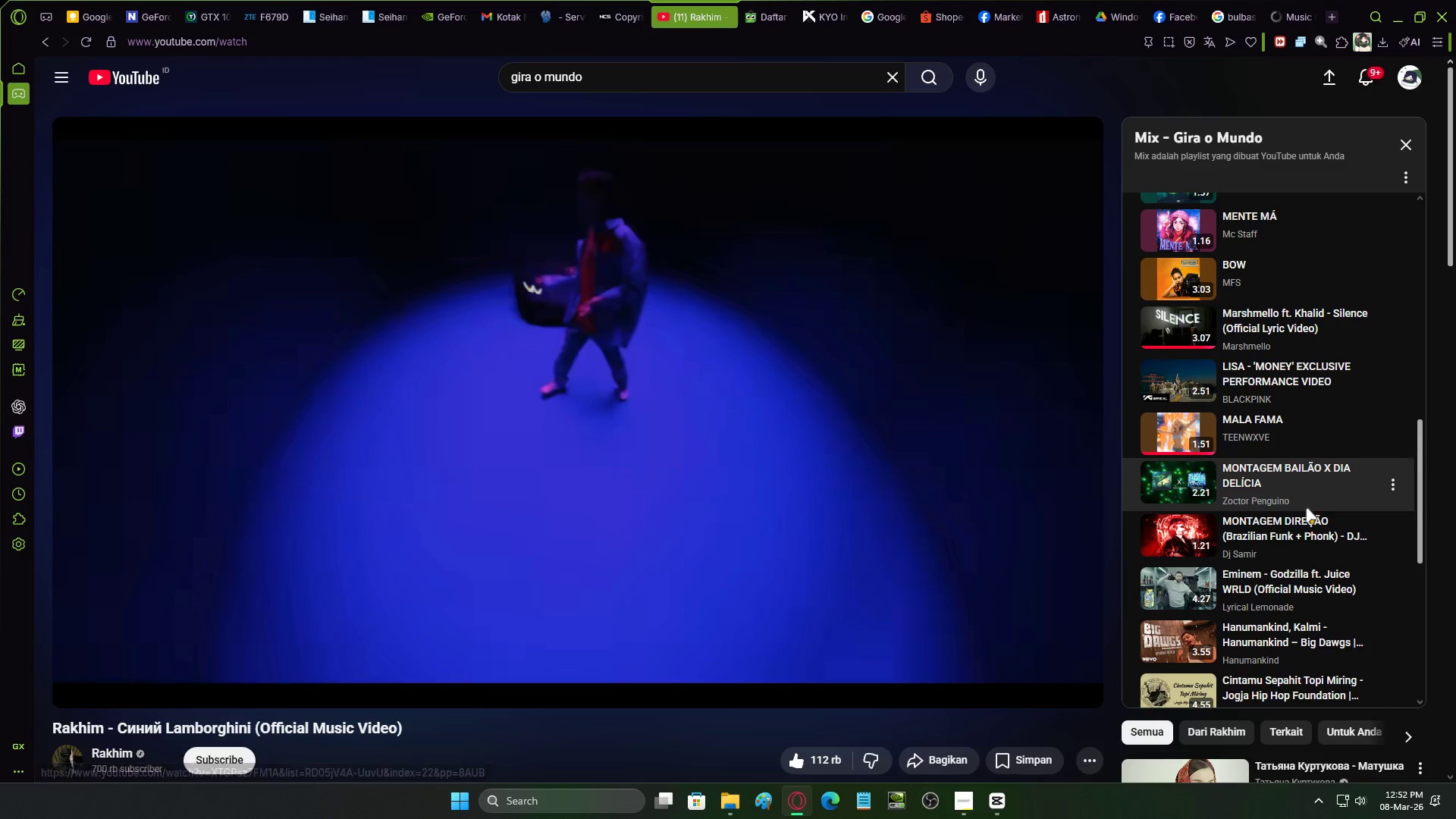 
left_click([1306, 508])
 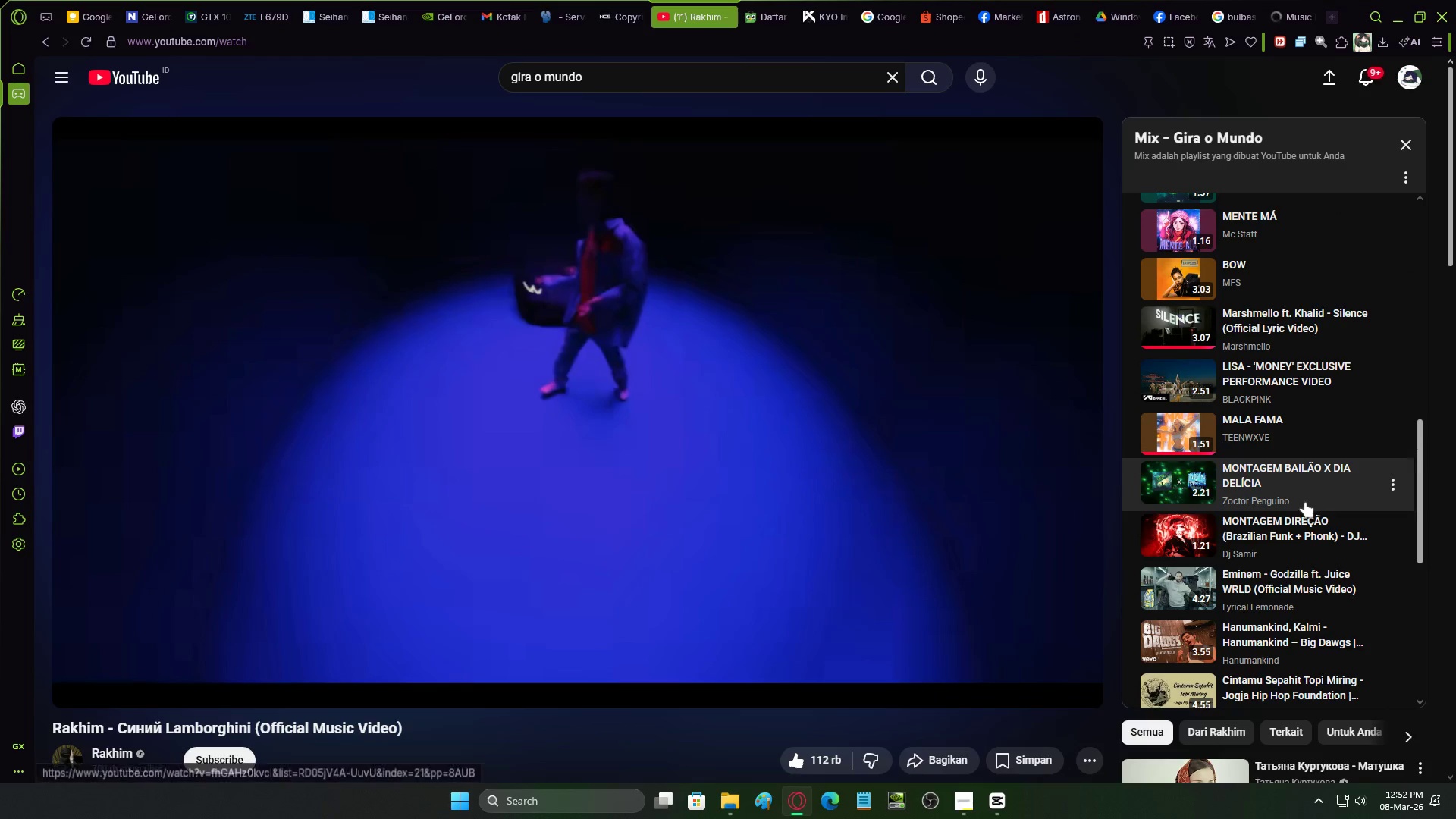 
left_click([1301, 496])
 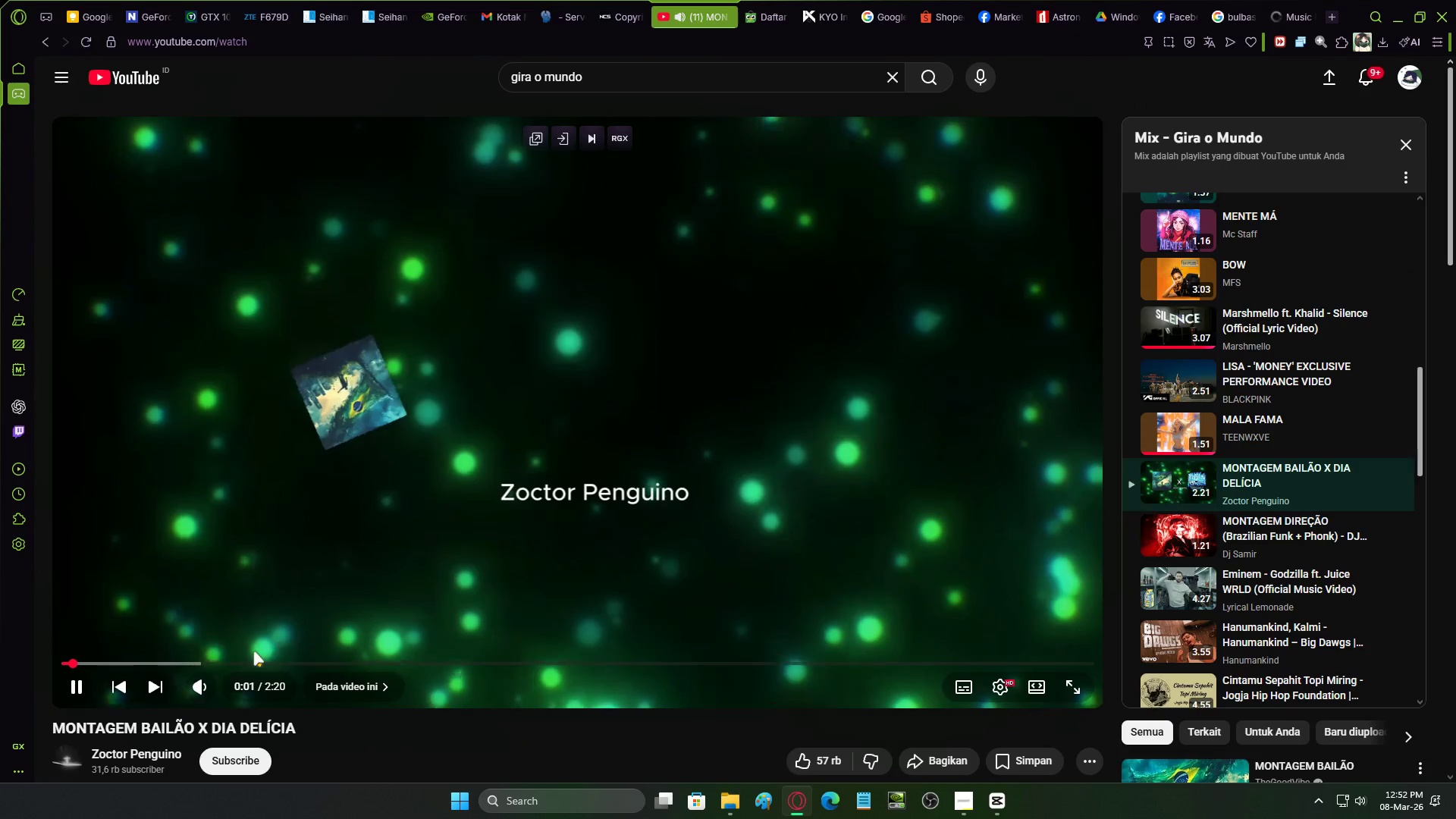 
left_click([196, 657])
 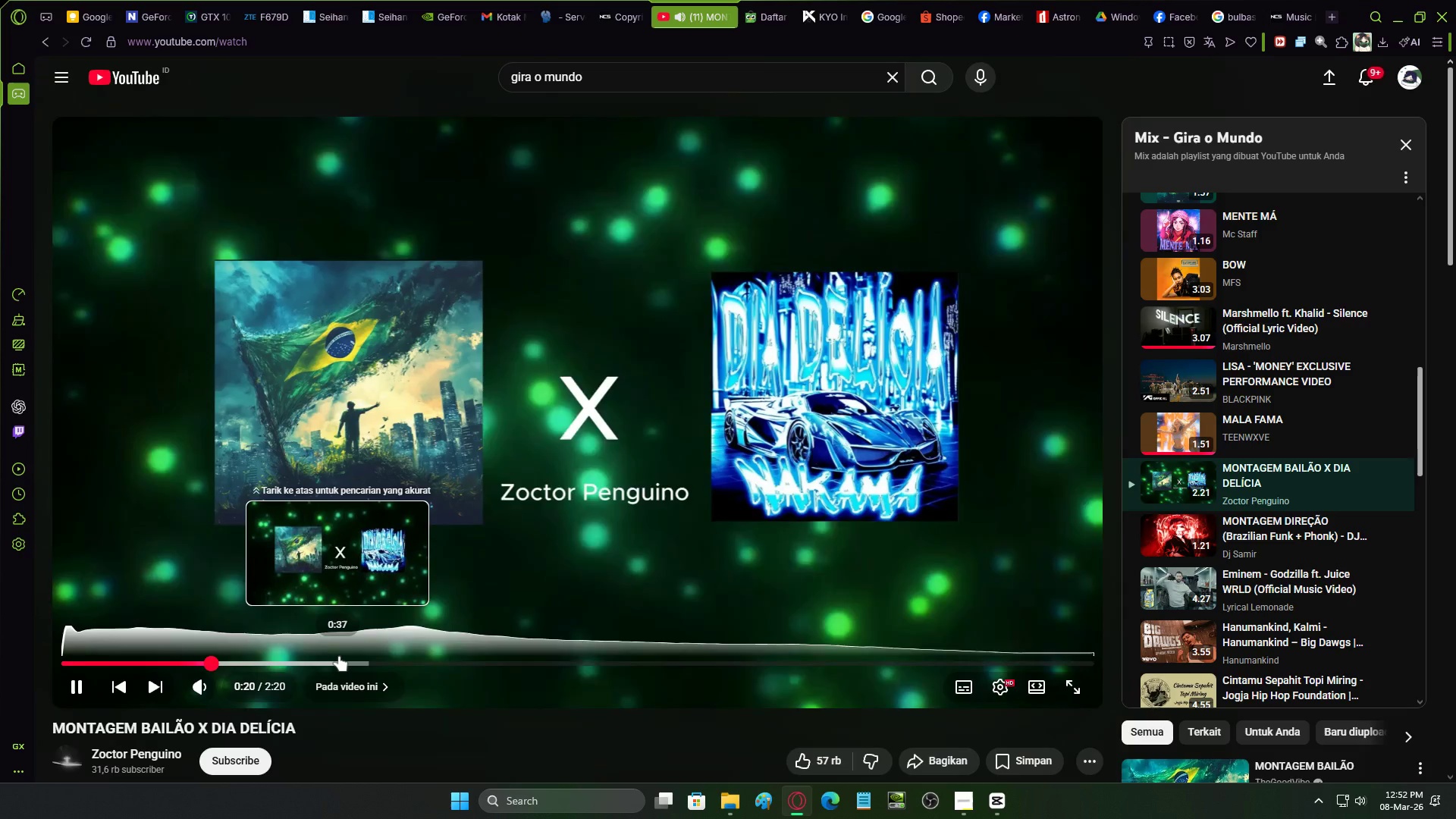 
left_click([338, 656])
 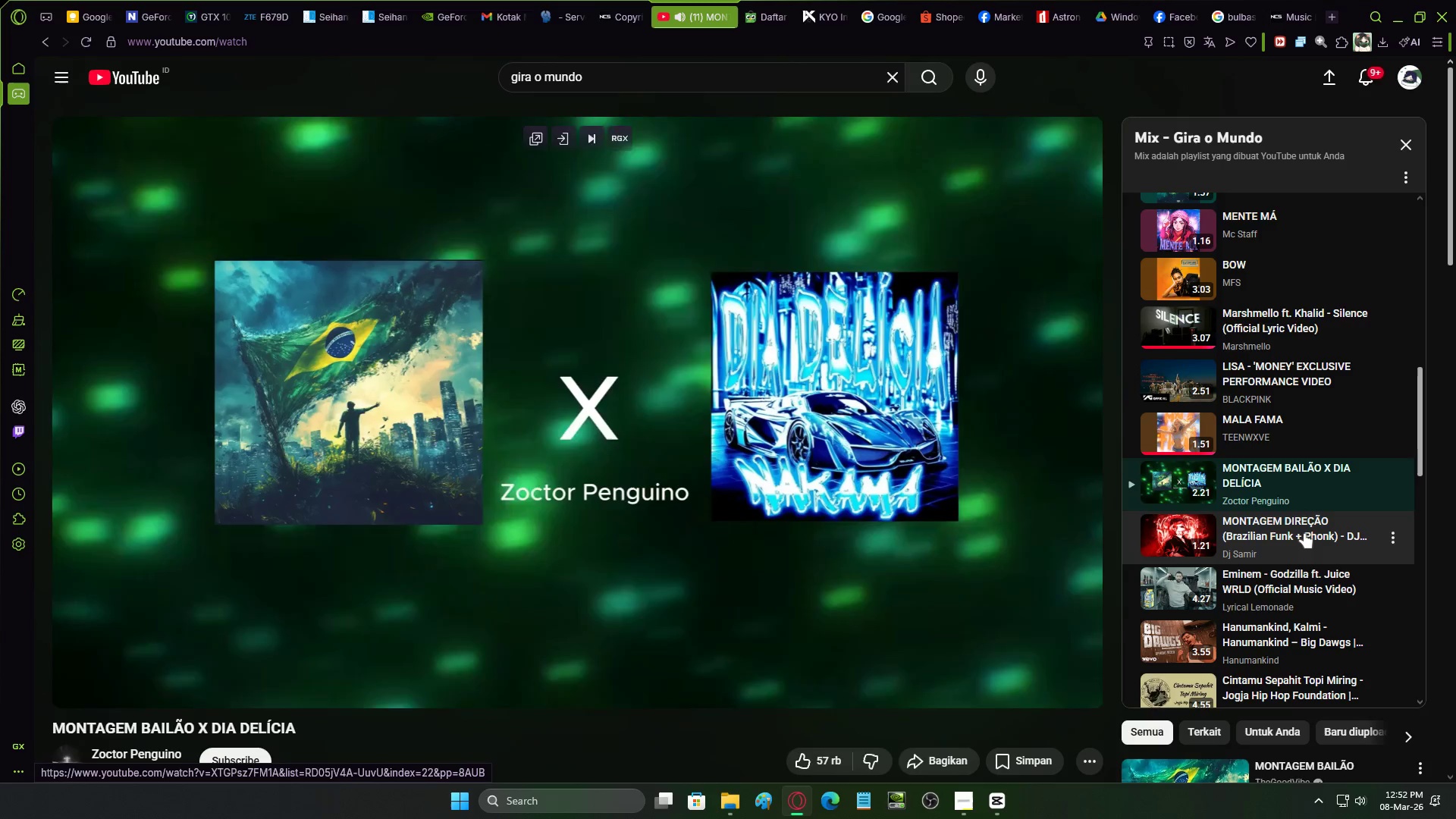 
left_click([1304, 533])
 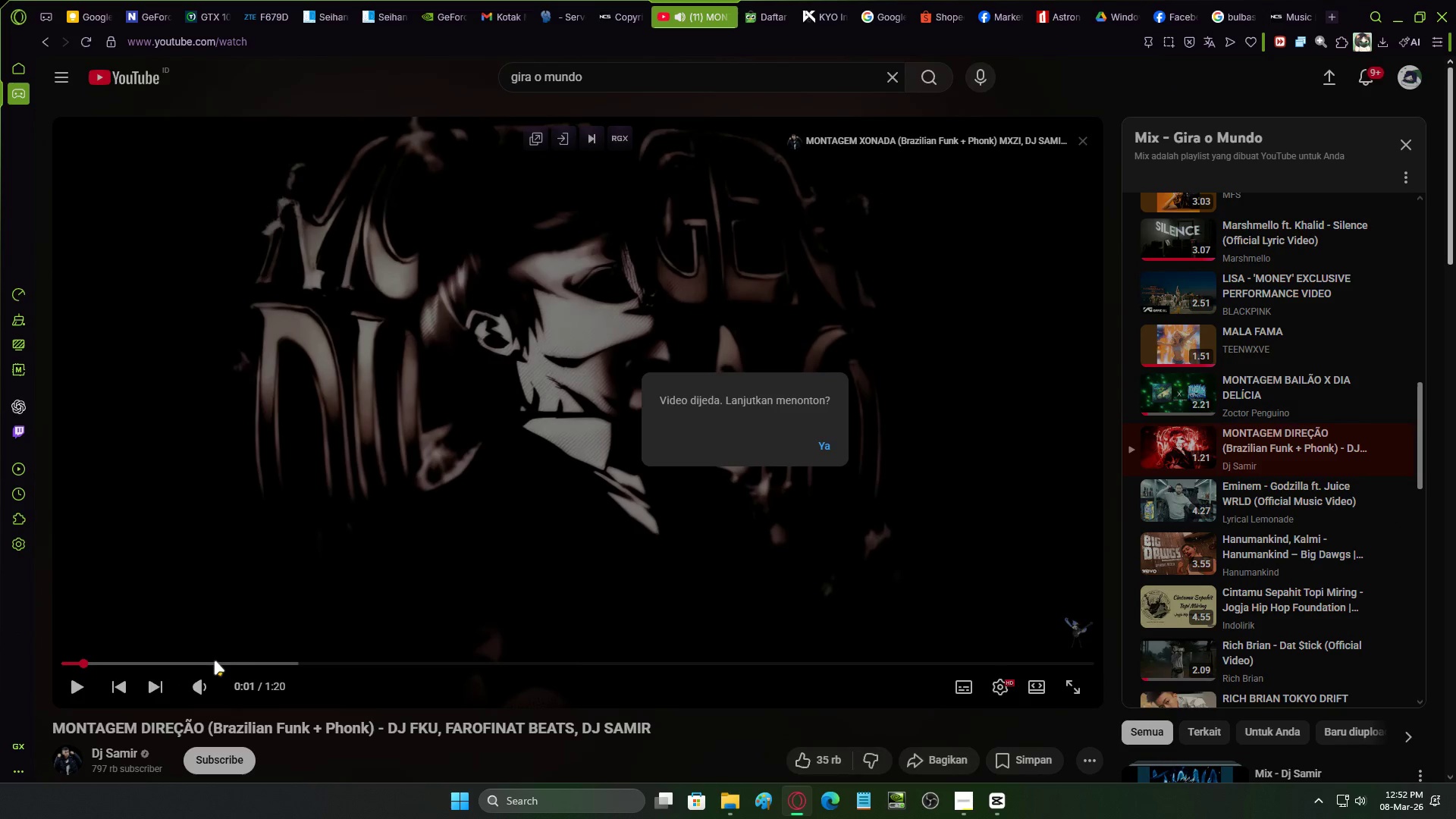 
left_click([829, 454])
 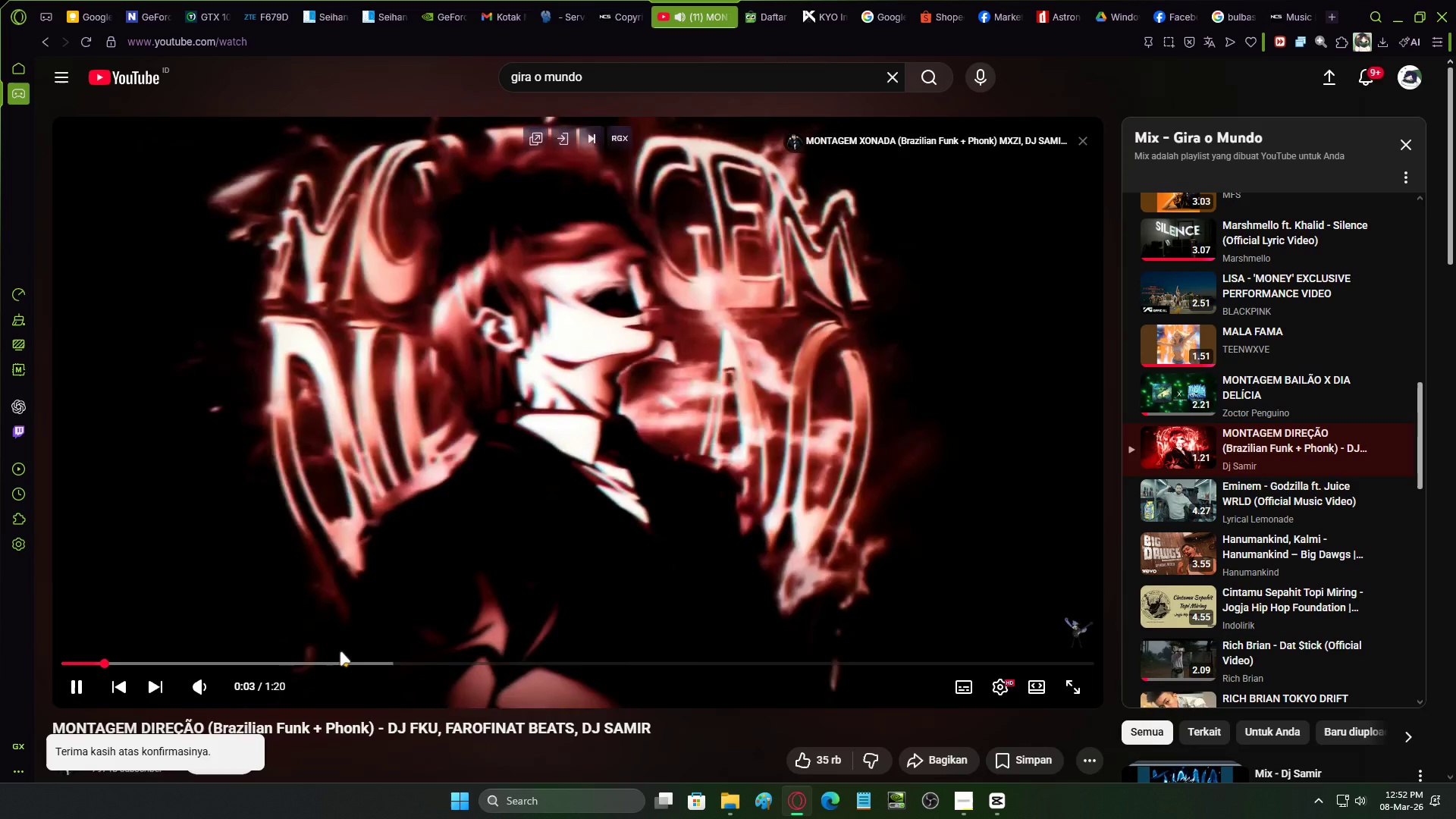 
left_click([342, 663])
 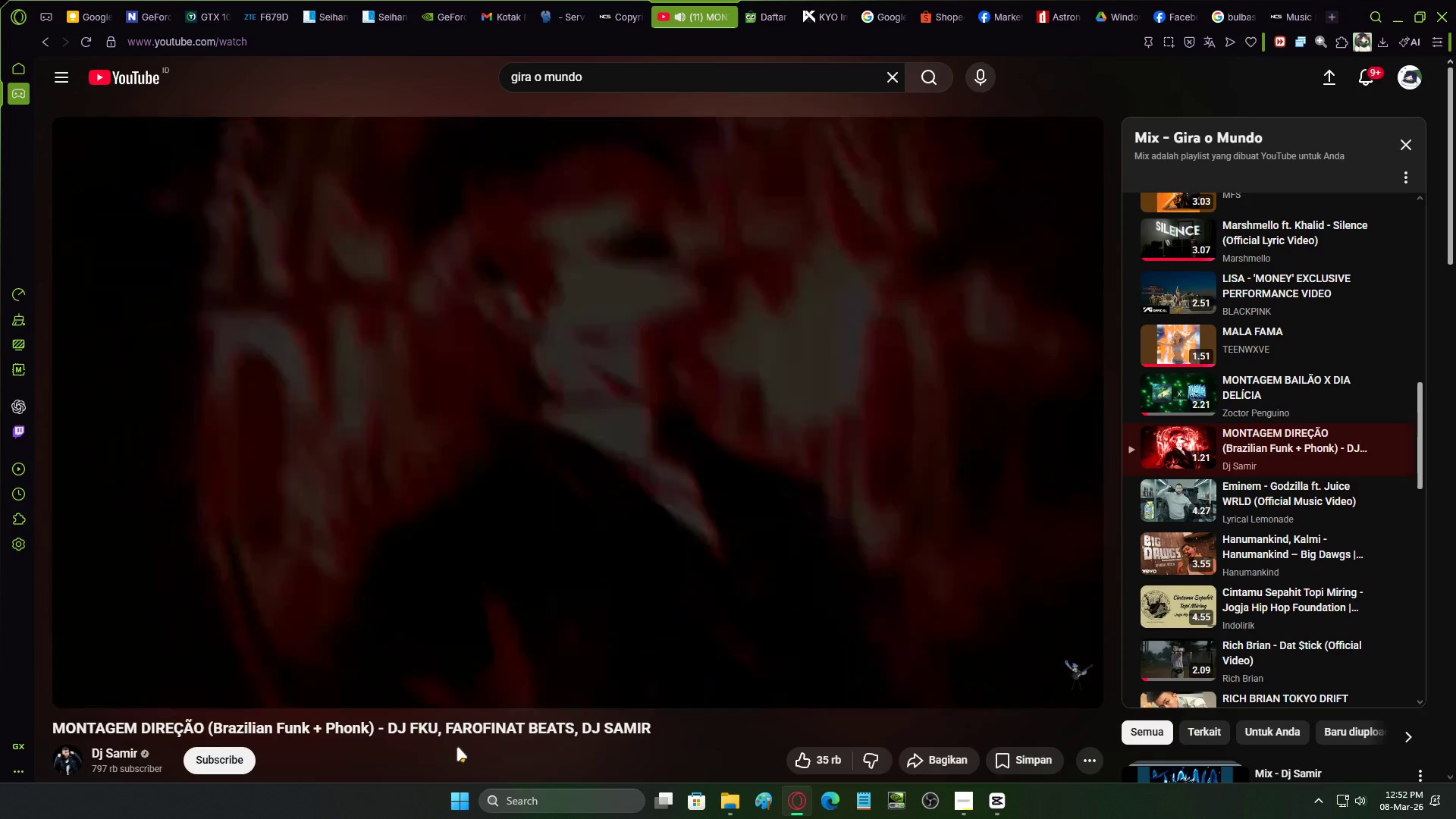 
wait(9.31)
 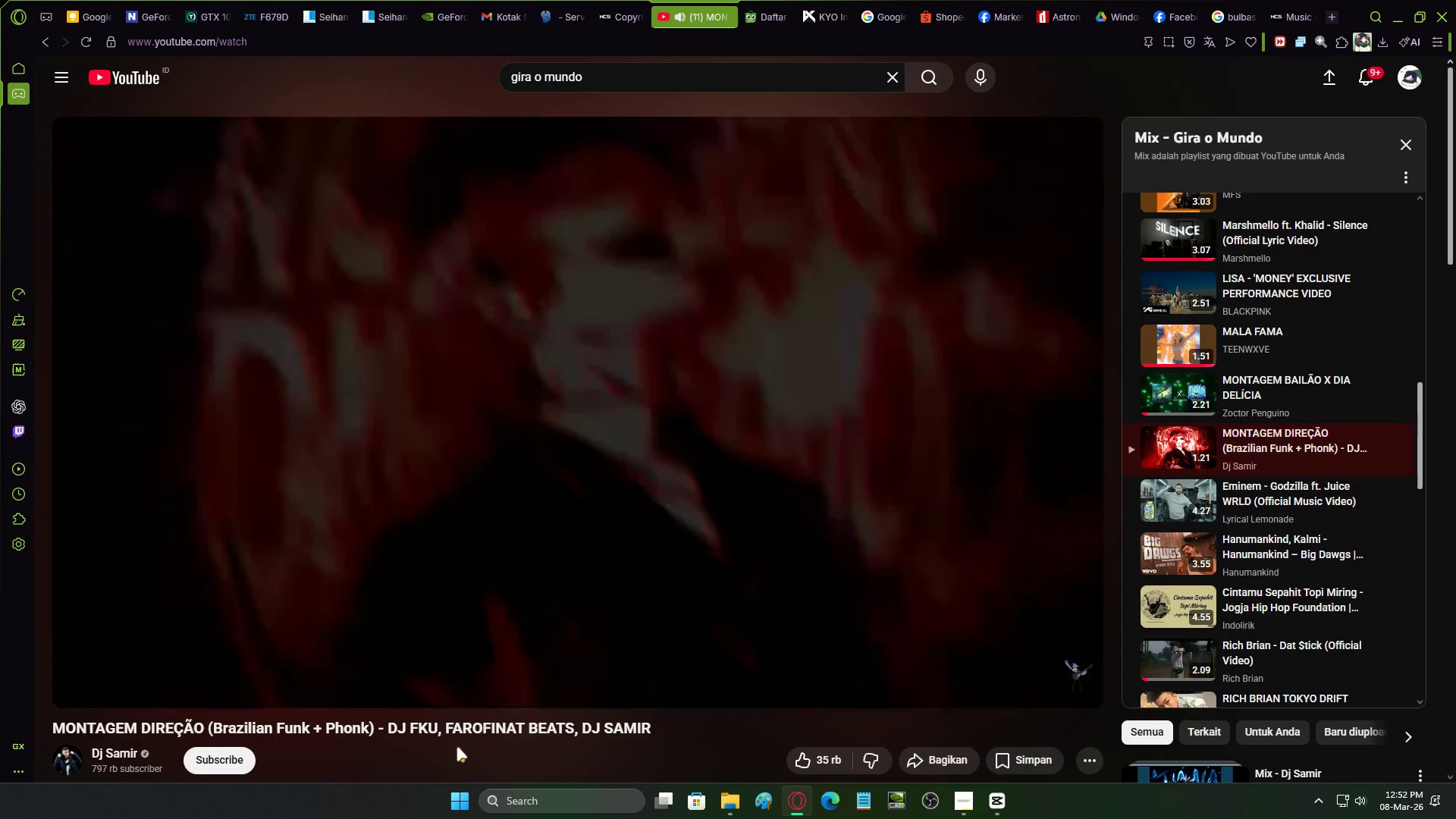 
left_click([532, 466])
 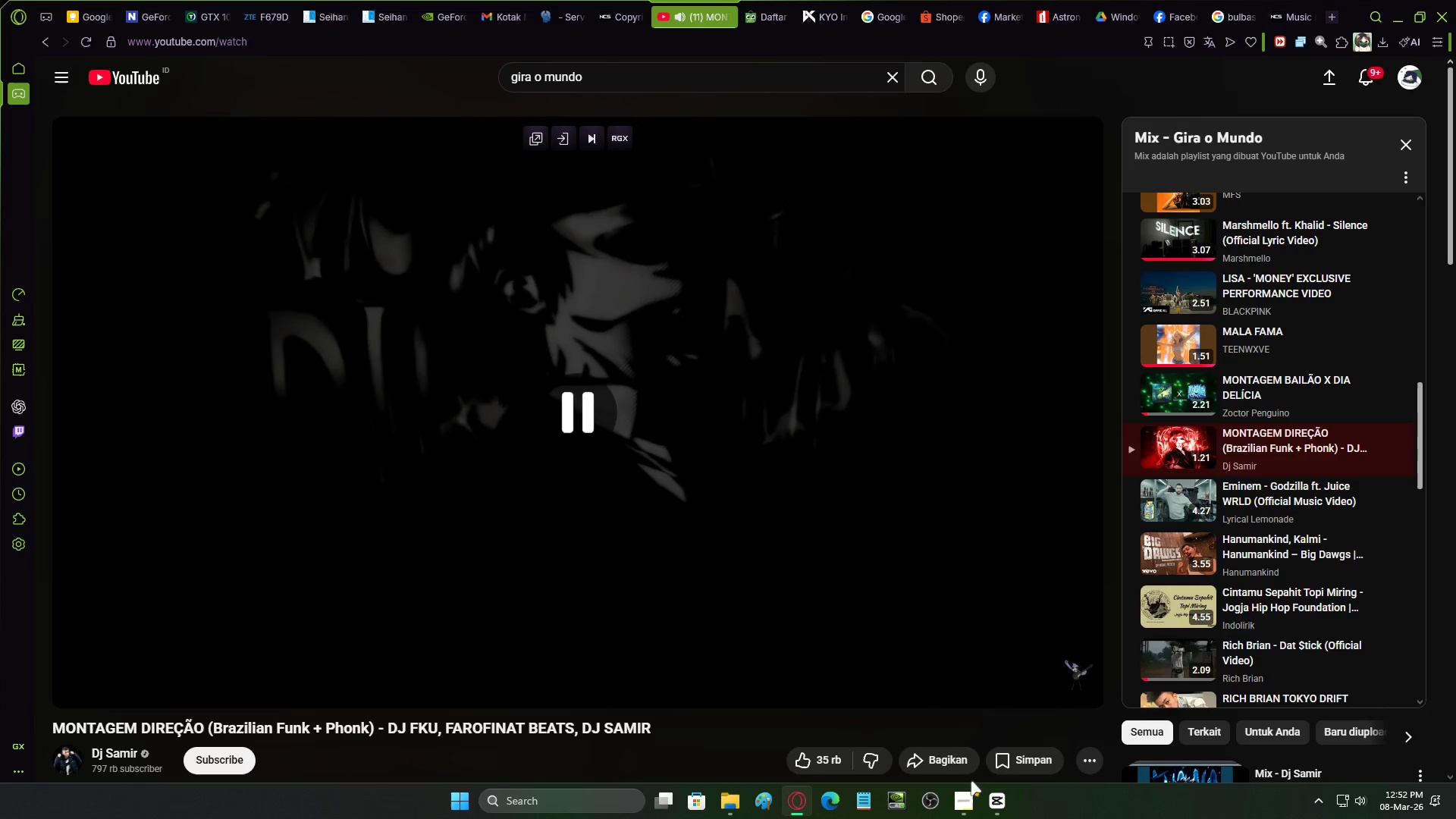 
left_click([987, 789])
 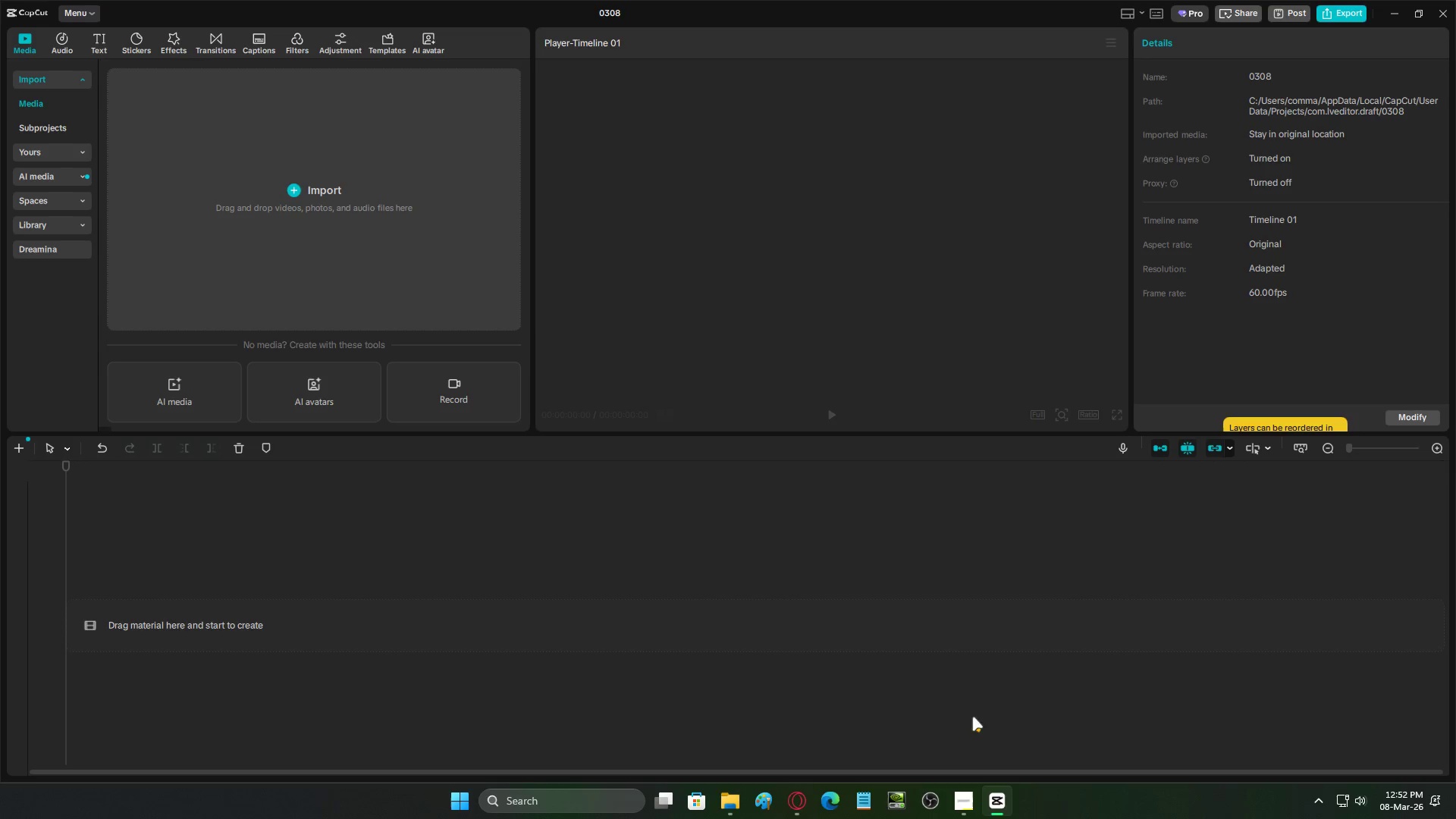 
left_click_drag(start_coordinate=[1062, 9], to_coordinate=[673, 51])
 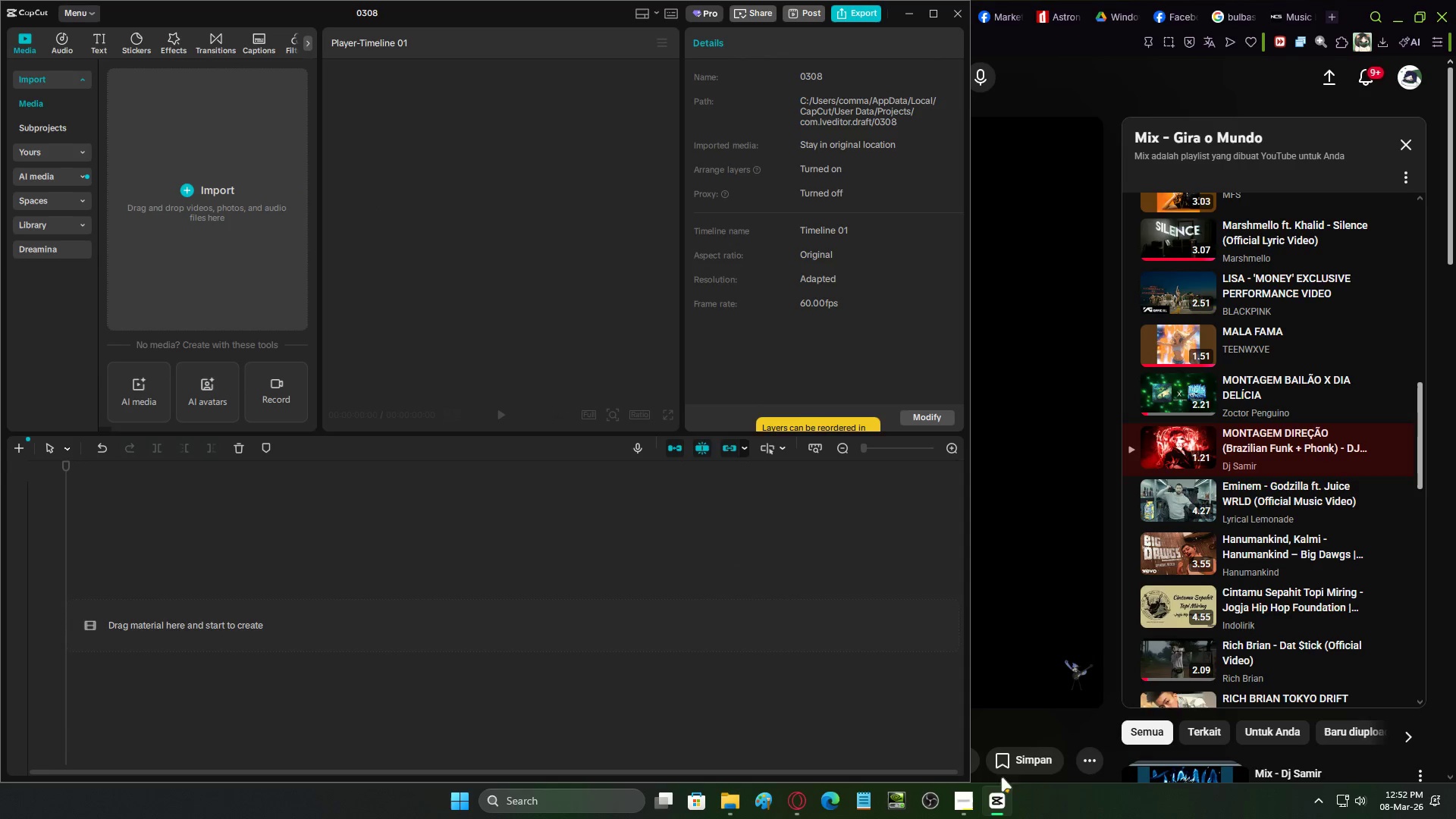 
left_click([968, 794])